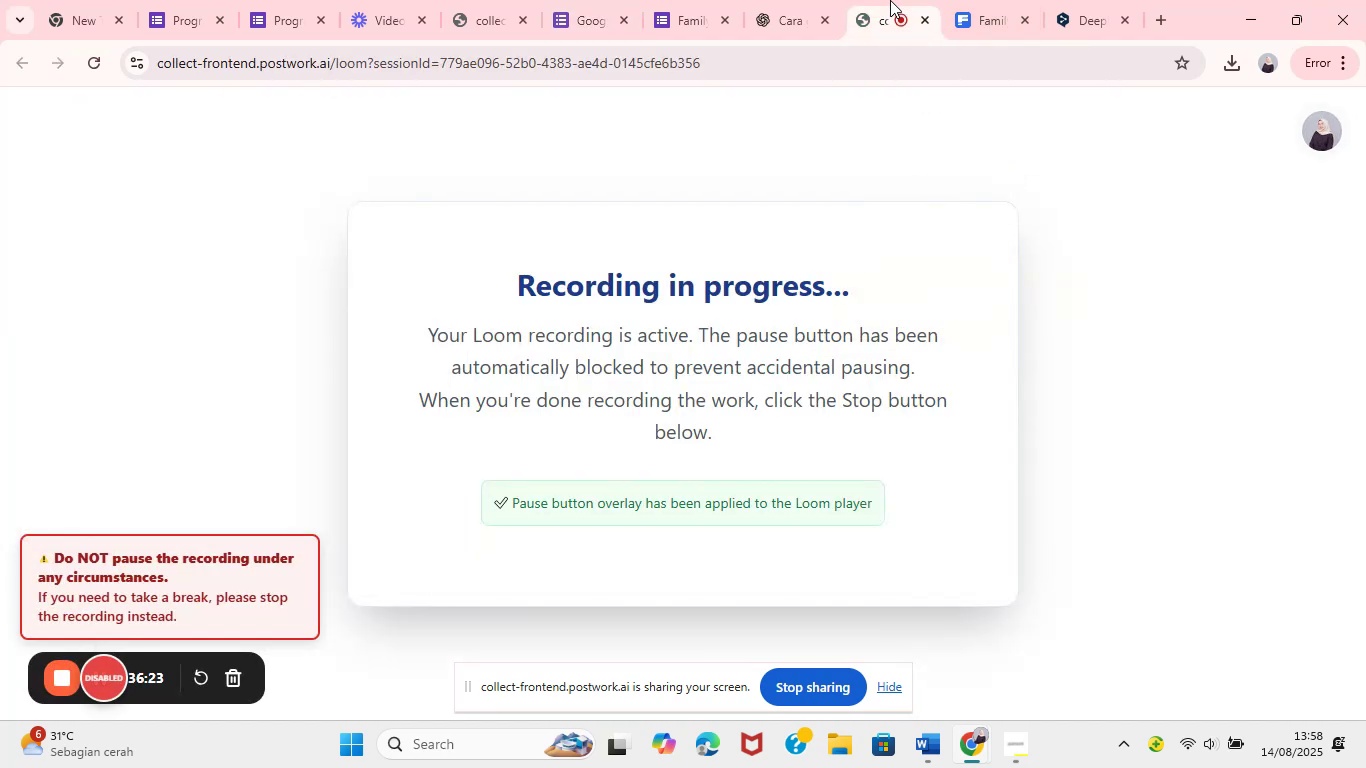 
left_click([588, 19])
 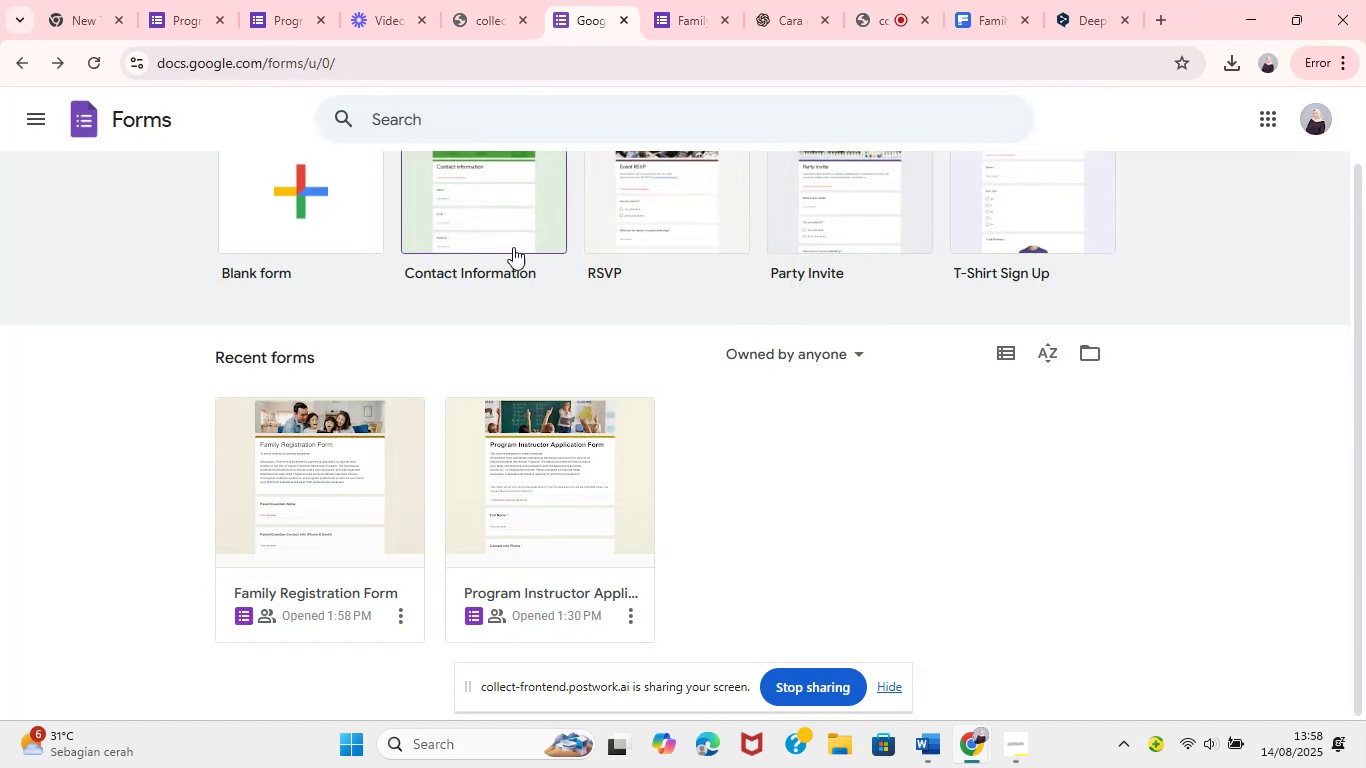 
left_click([255, 215])
 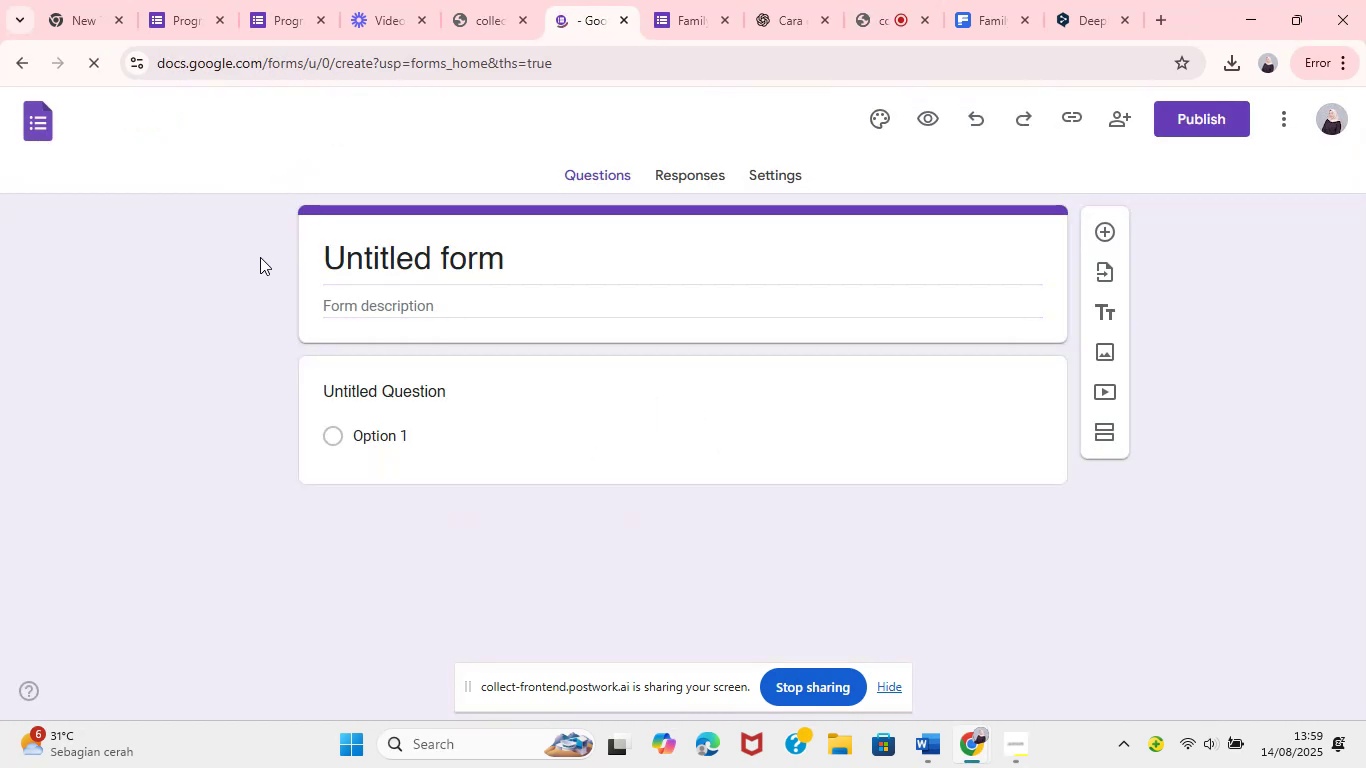 
wait(5.02)
 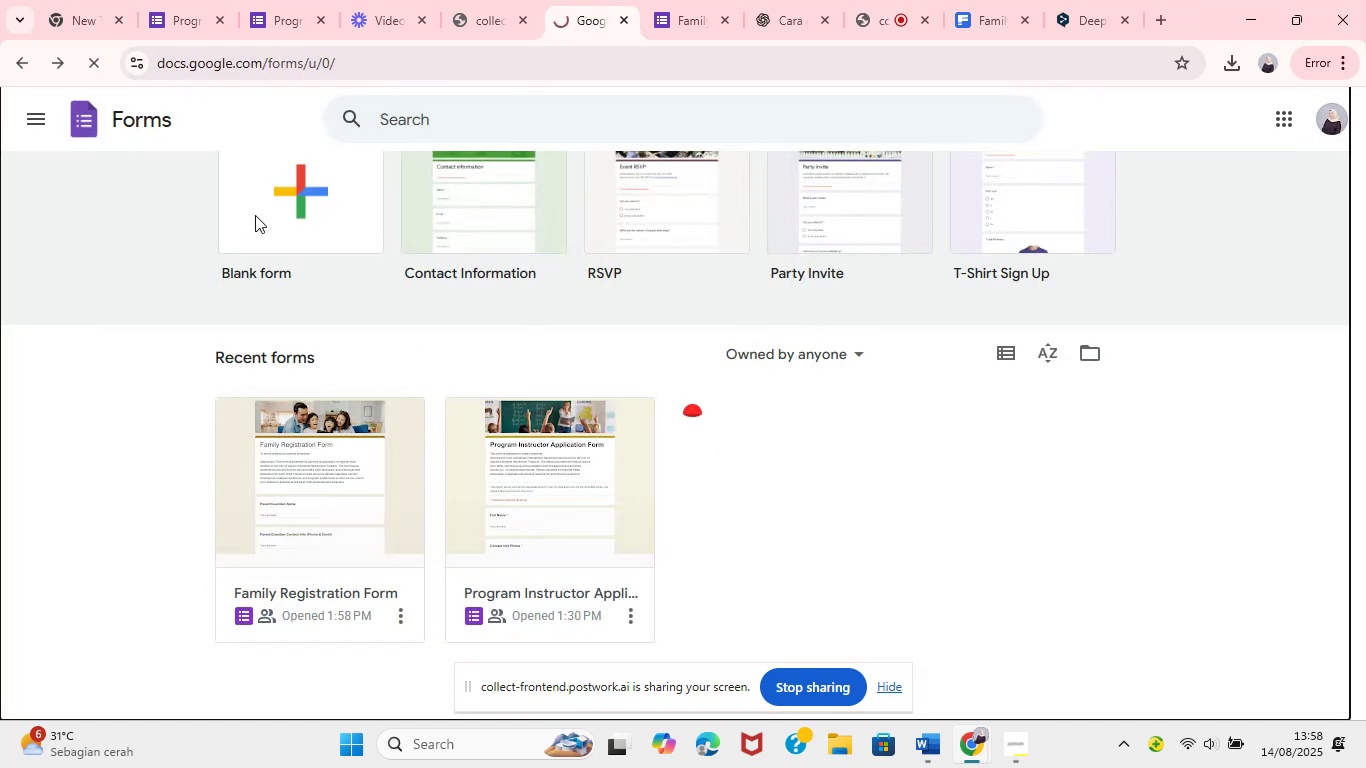 
left_click([934, 767])
 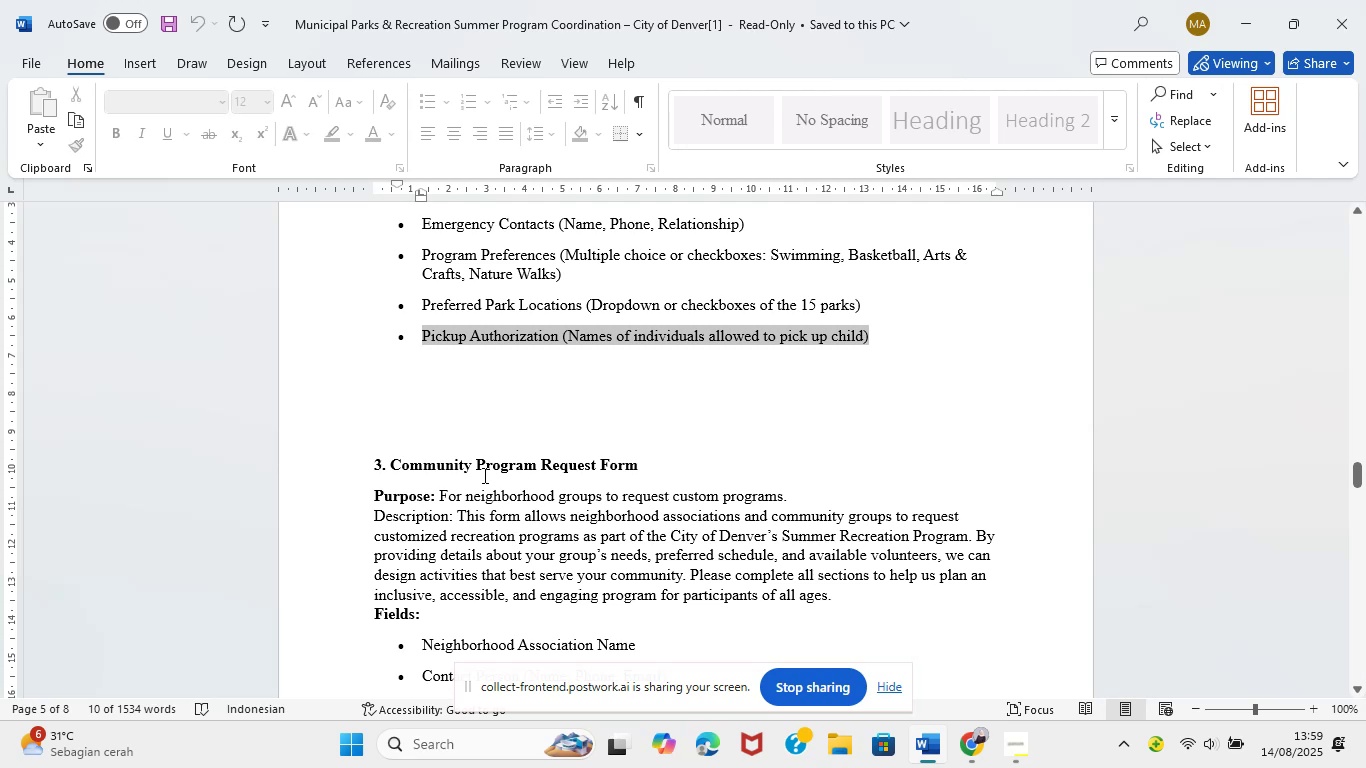 
wait(6.19)
 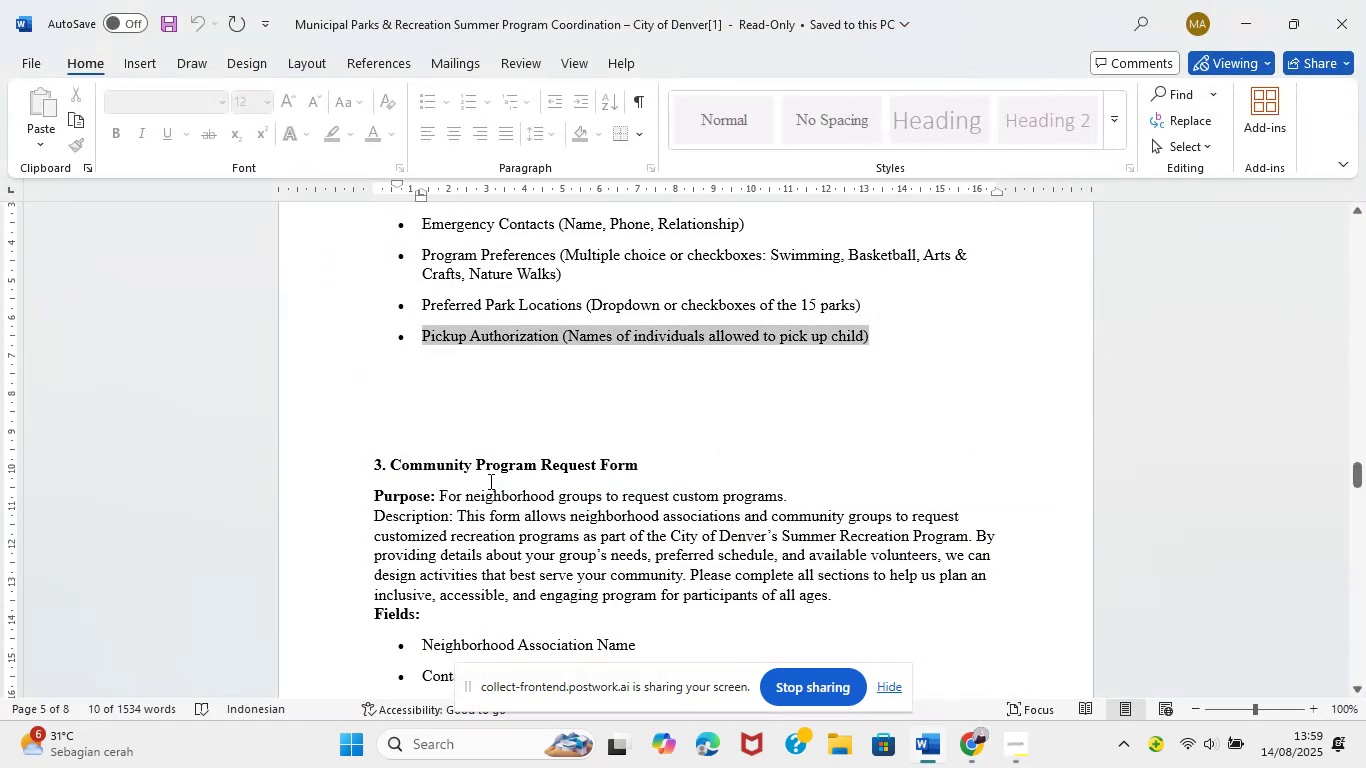 
left_click_drag(start_coordinate=[391, 465], to_coordinate=[579, 459])
 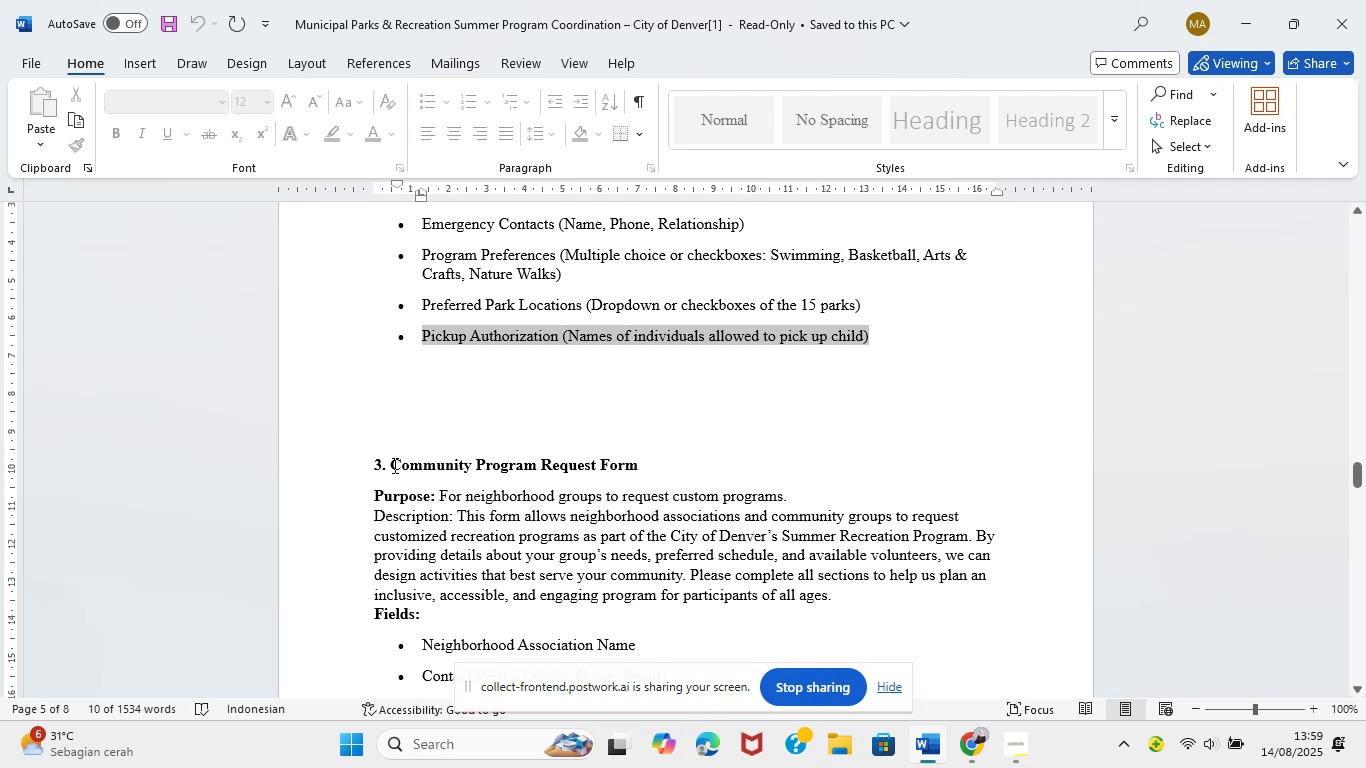 
key(Control+C)
 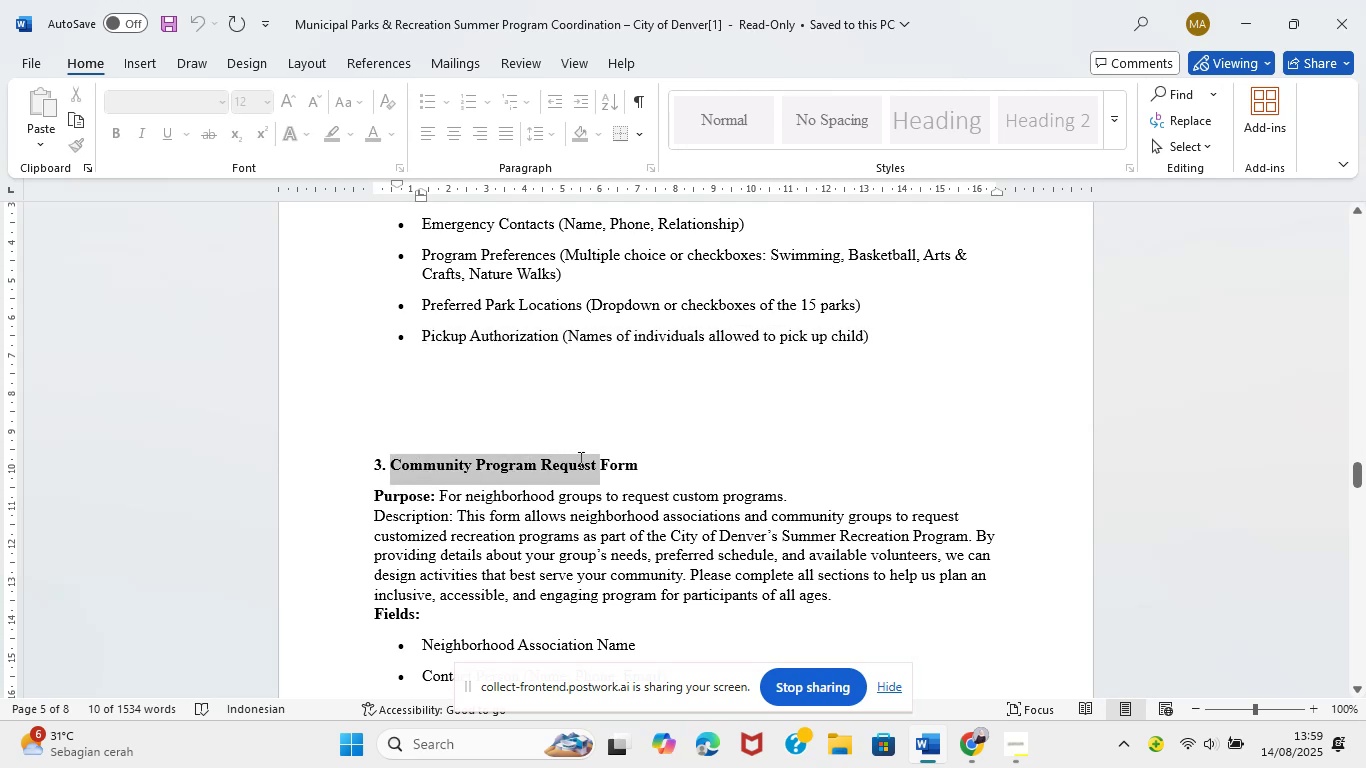 
key(Control+C)
 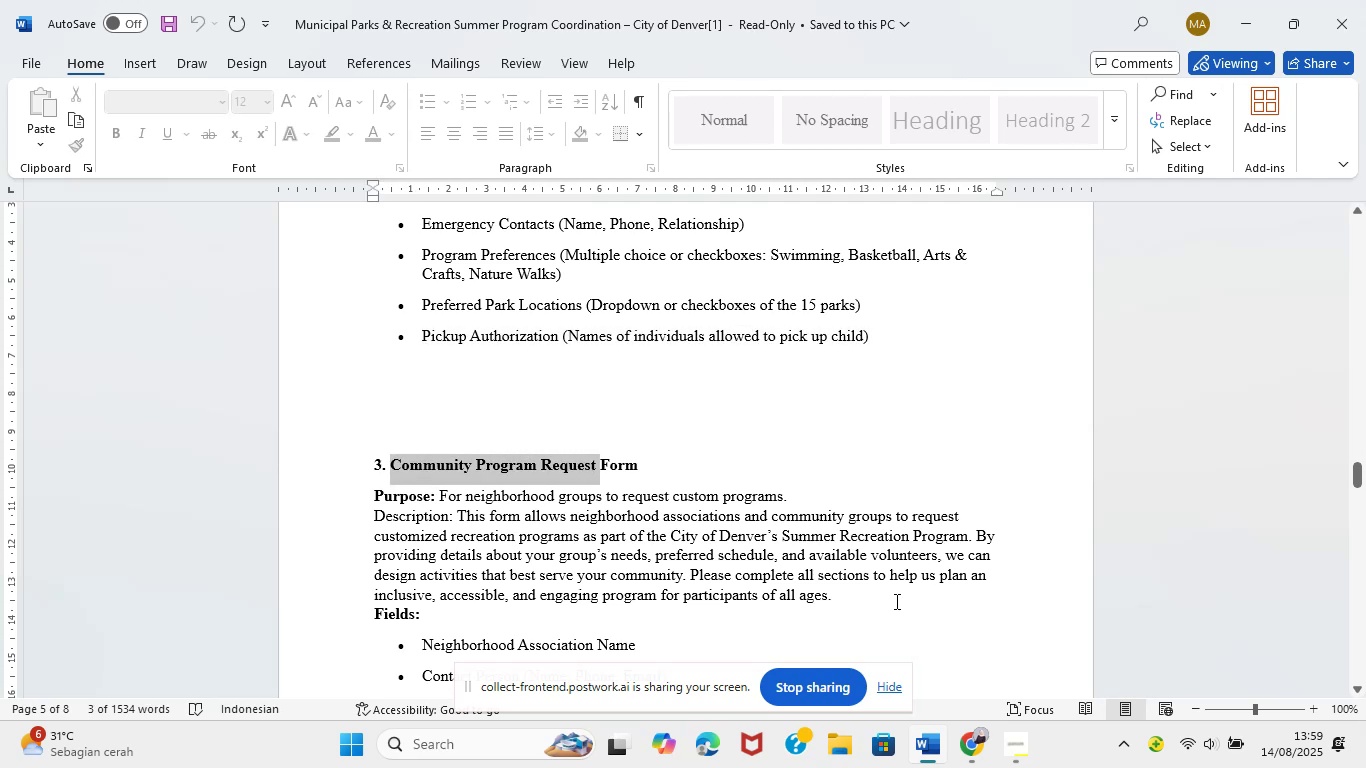 
left_click_drag(start_coordinate=[657, 464], to_coordinate=[400, 460])
 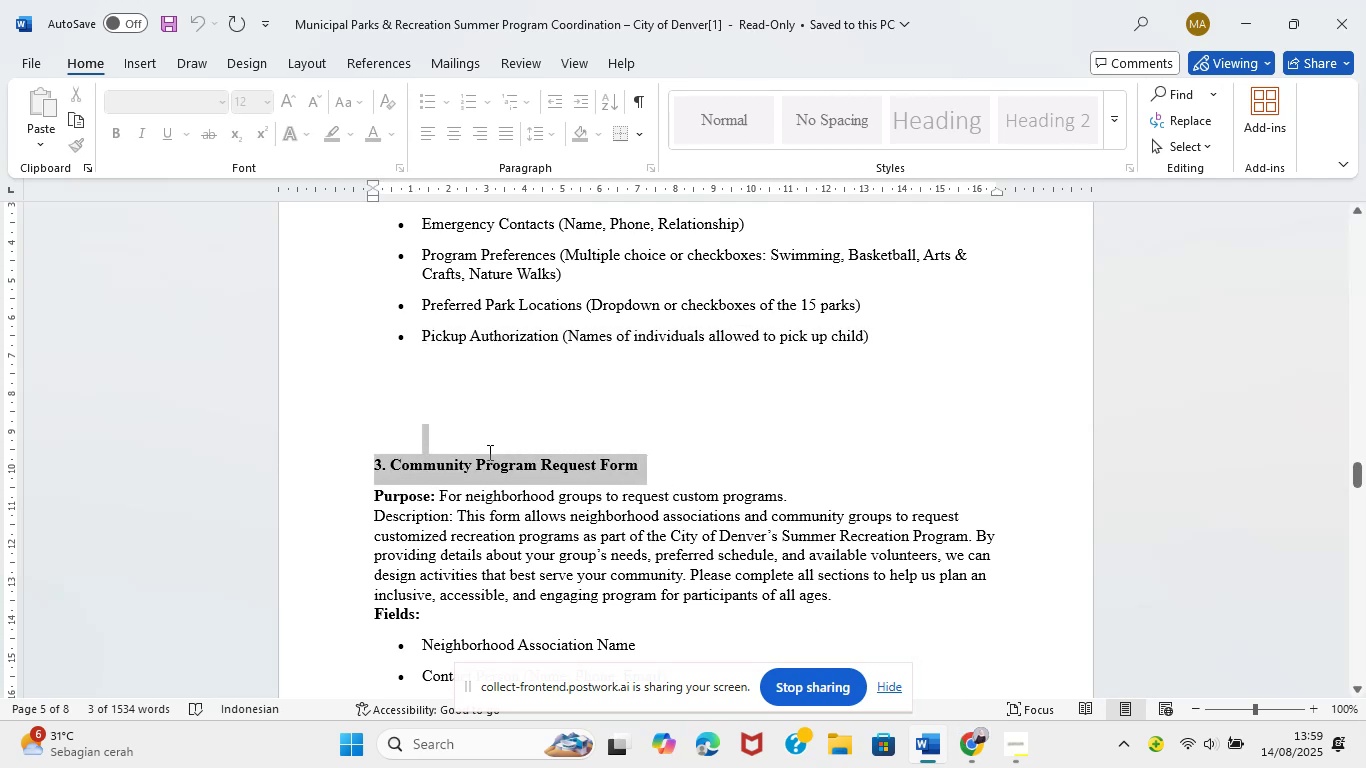 
key(Control+C)
 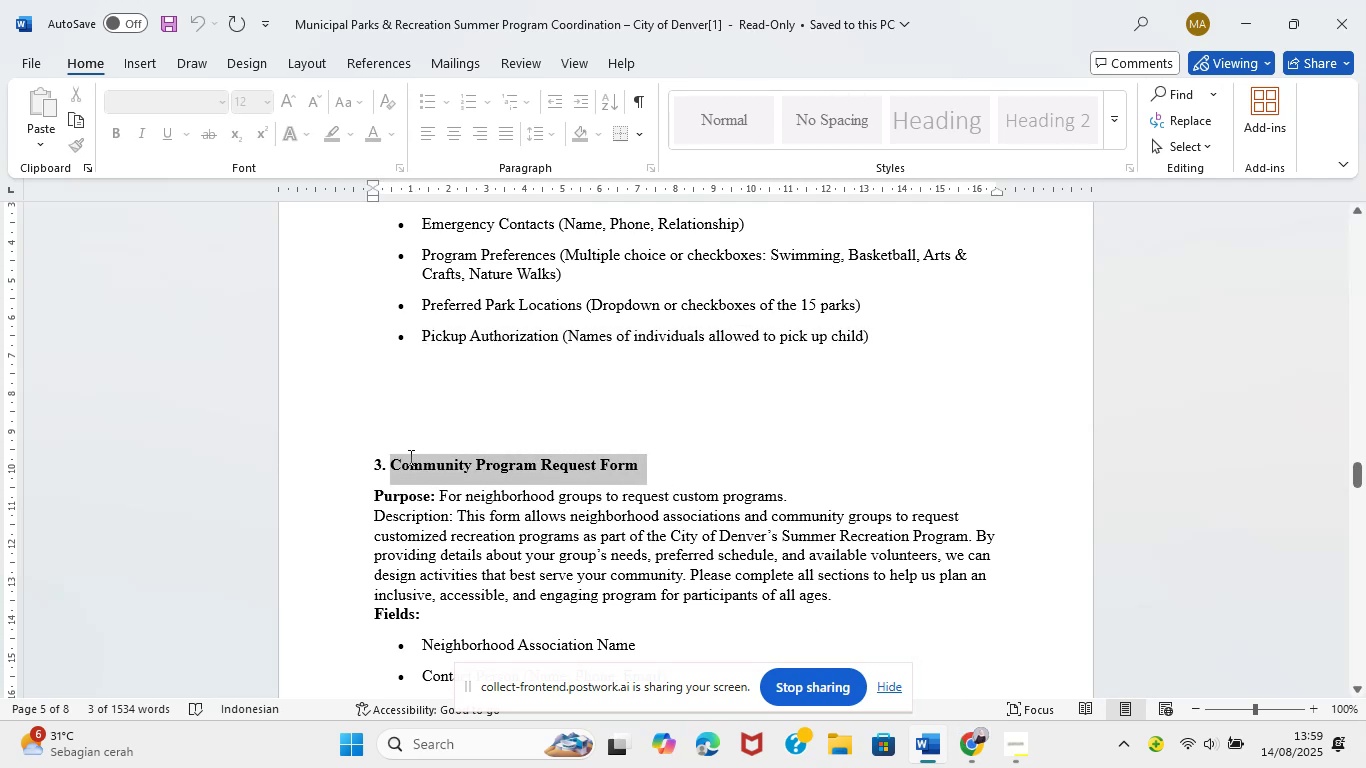 
key(Control+C)
 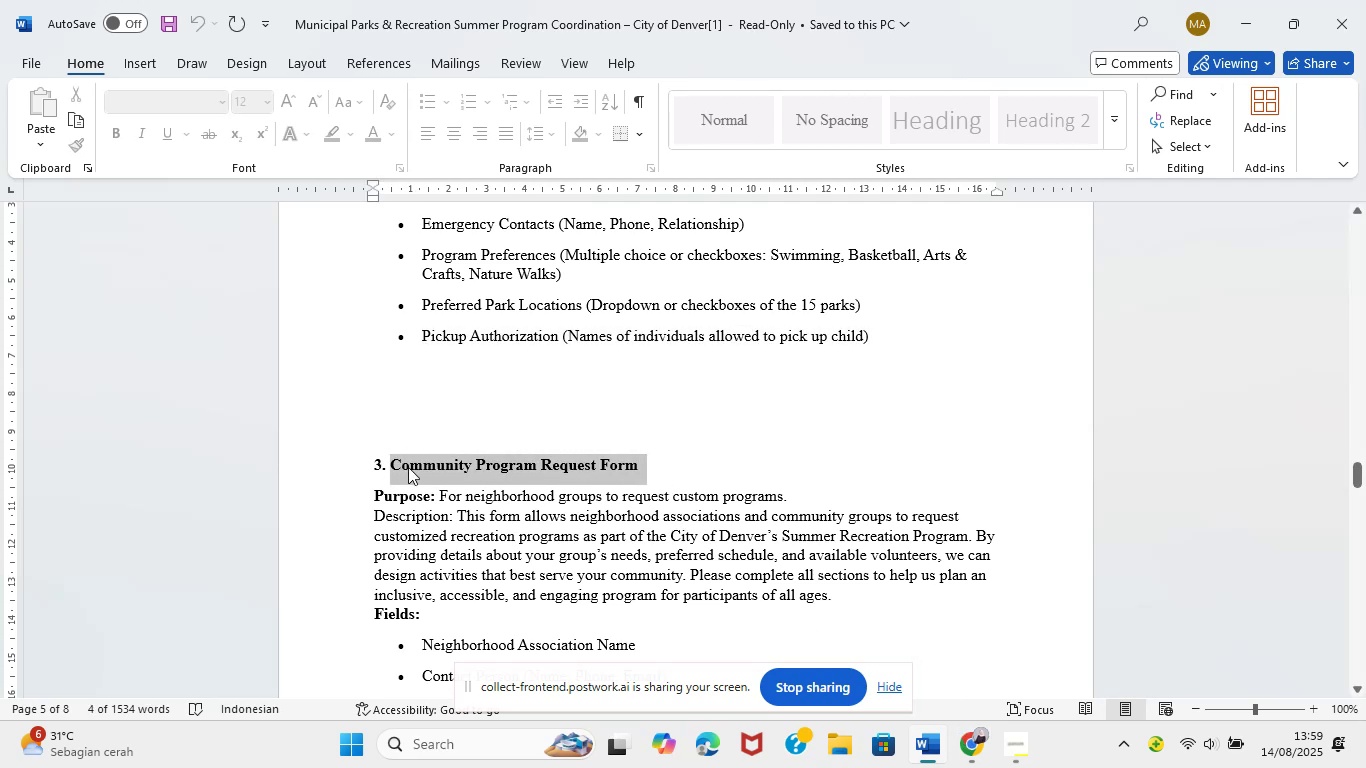 
left_click([984, 766])
 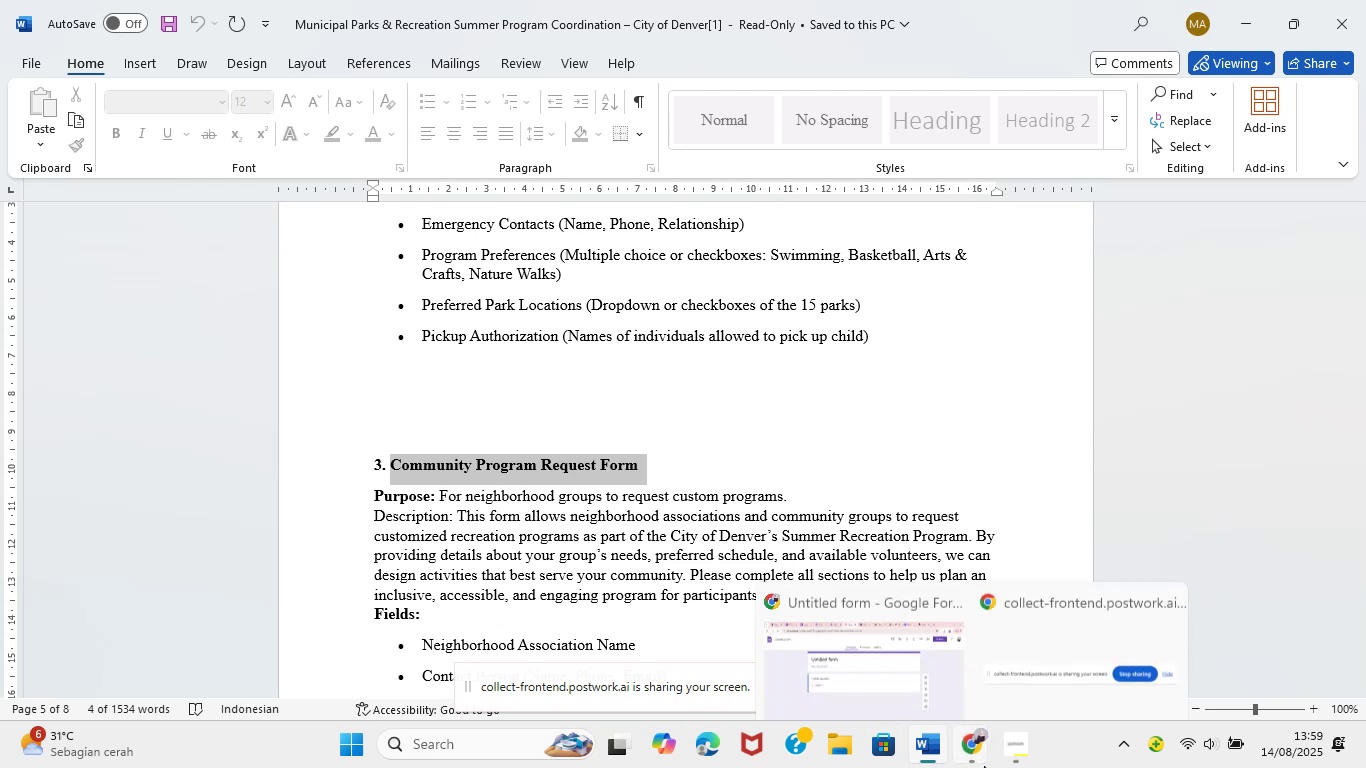 
left_click([864, 639])
 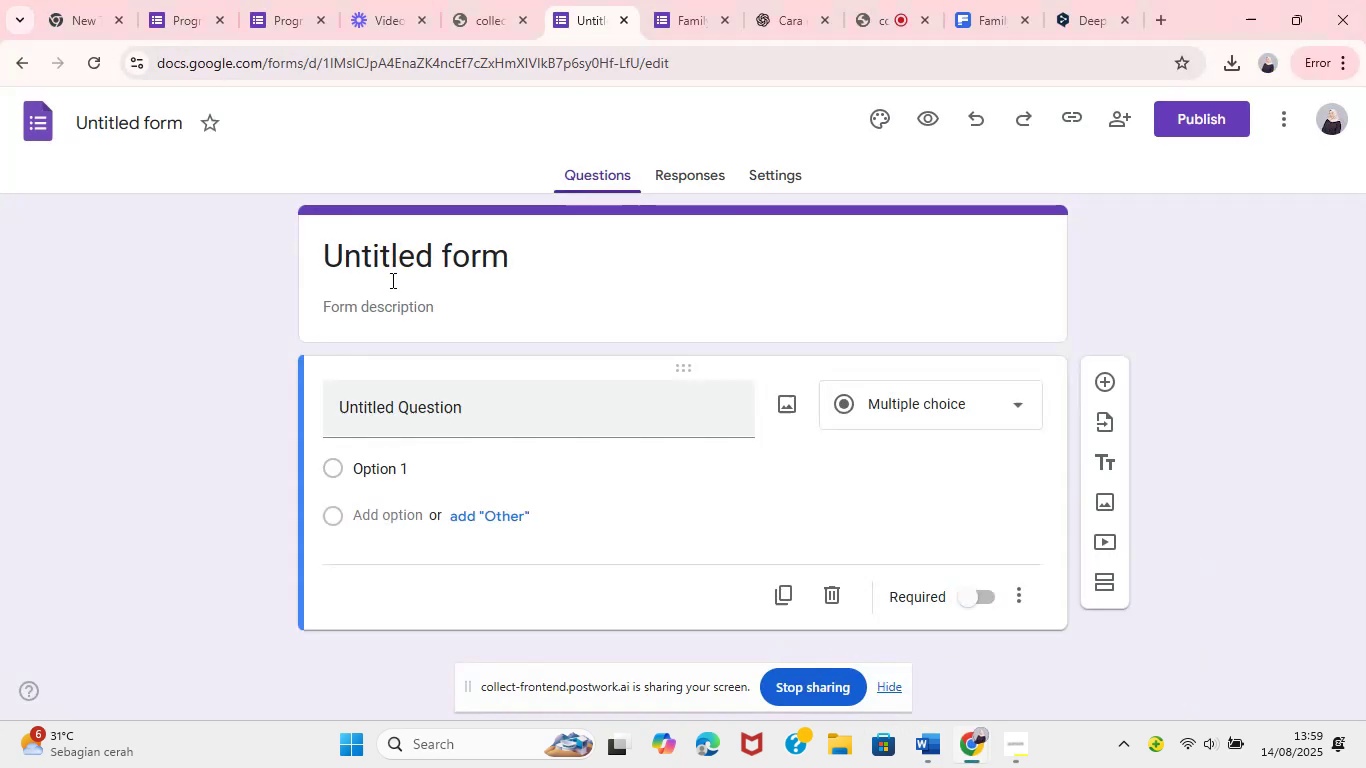 
left_click([146, 124])
 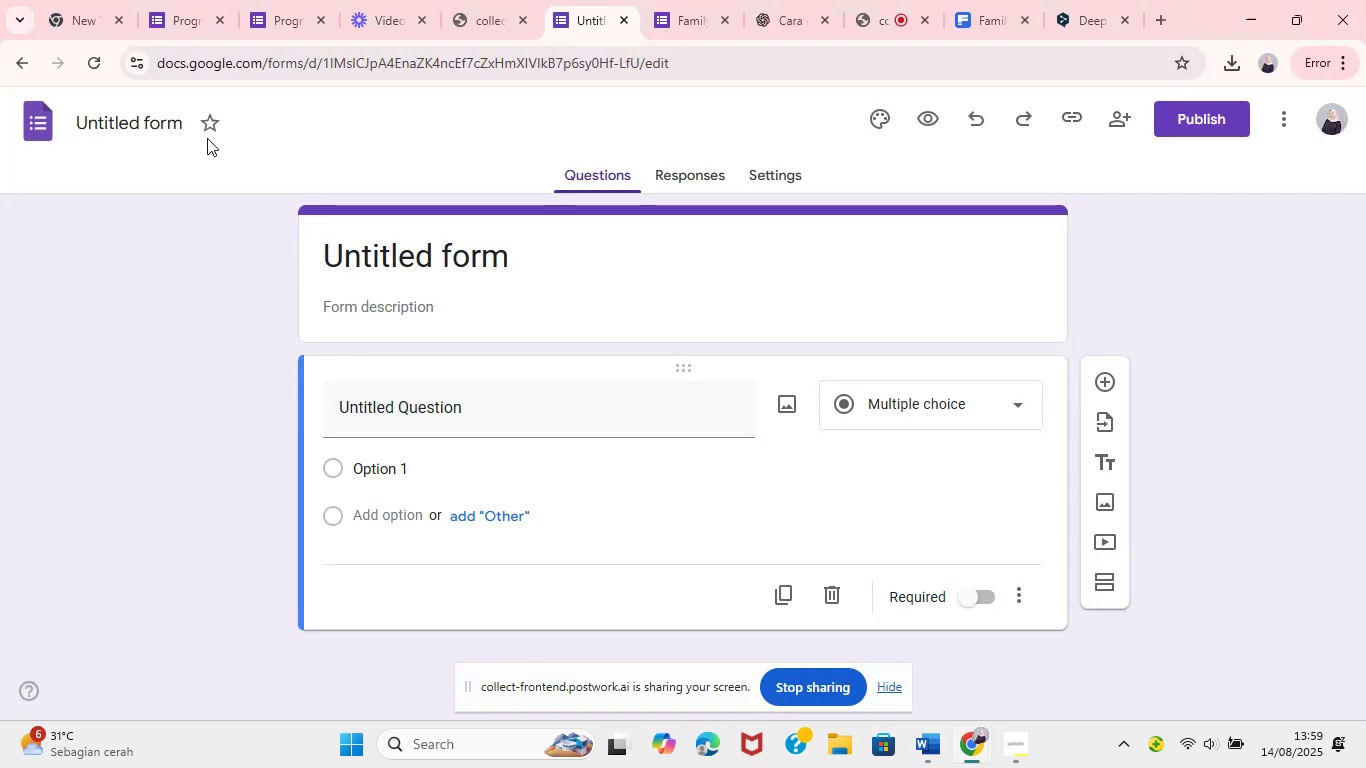 
key(Control+V)
 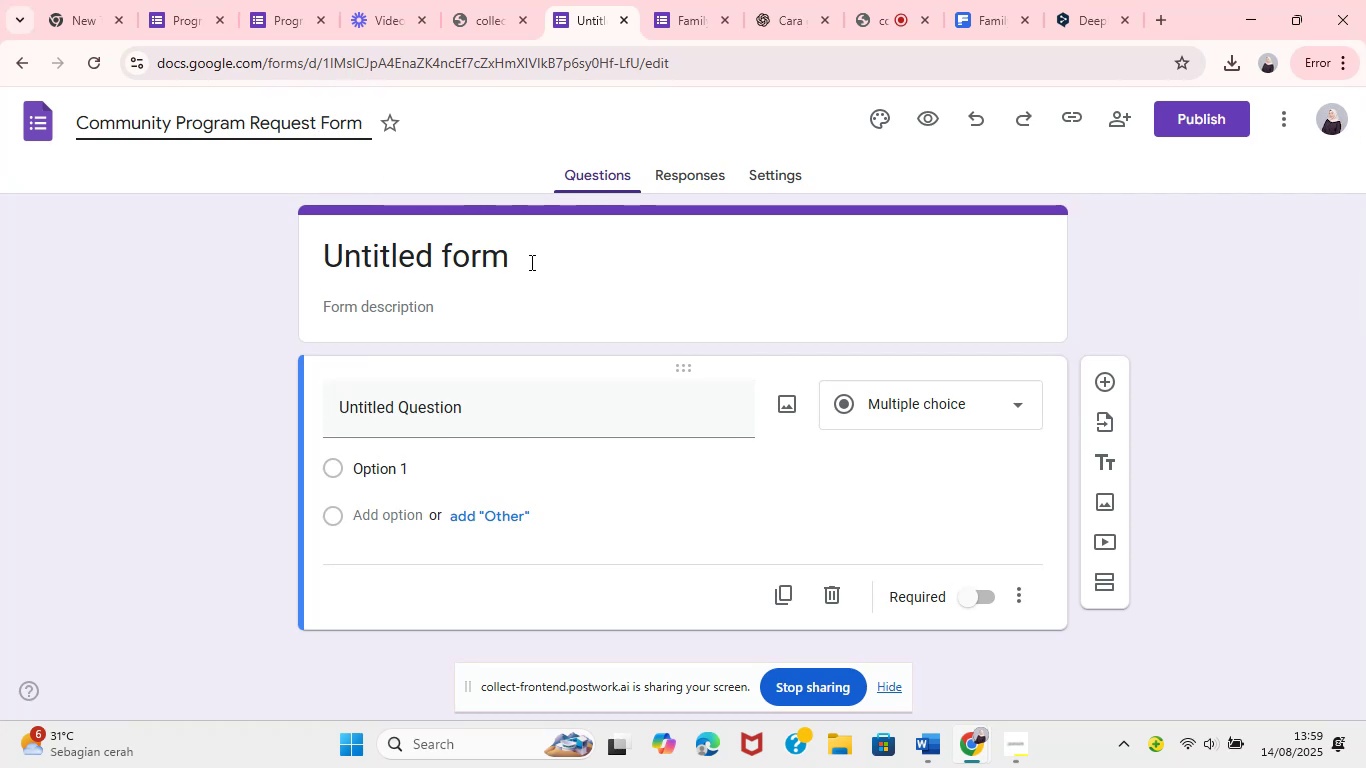 
wait(14.18)
 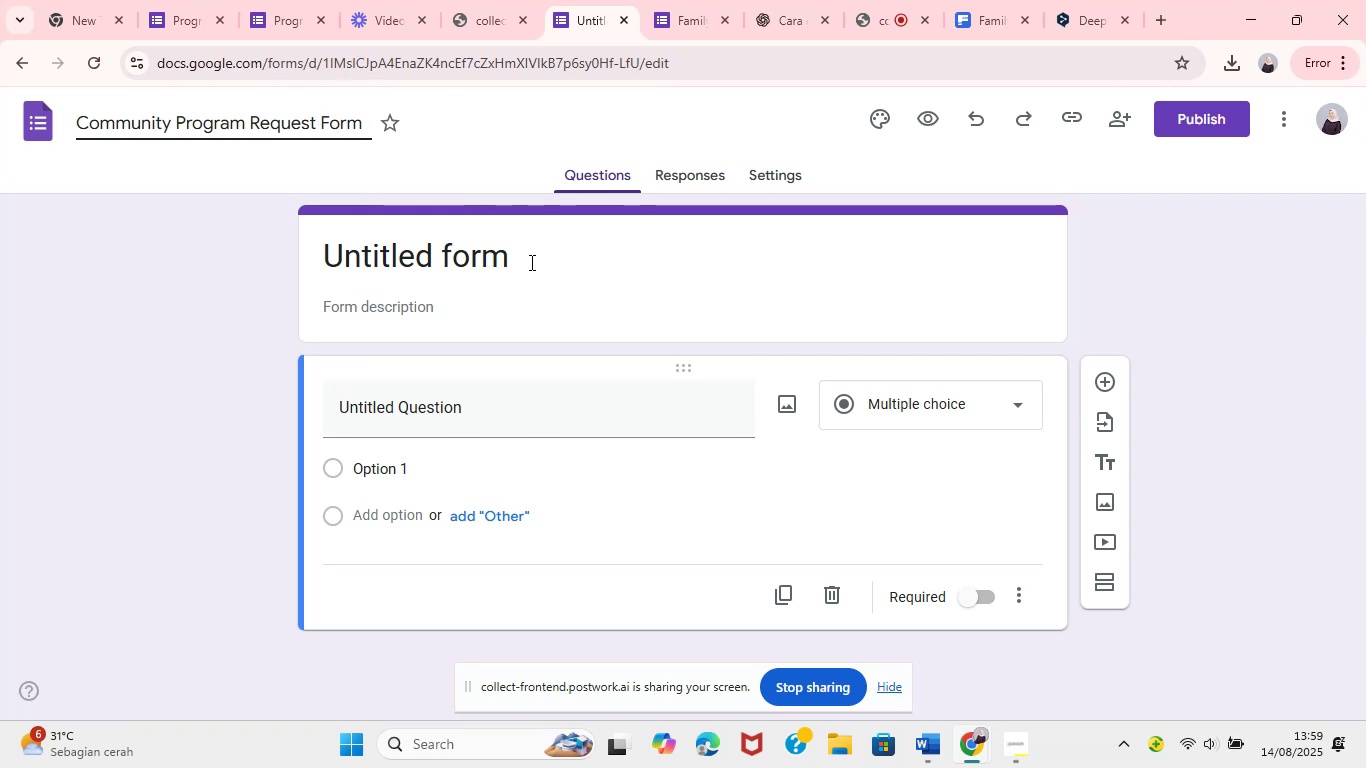 
key(Control+A)
 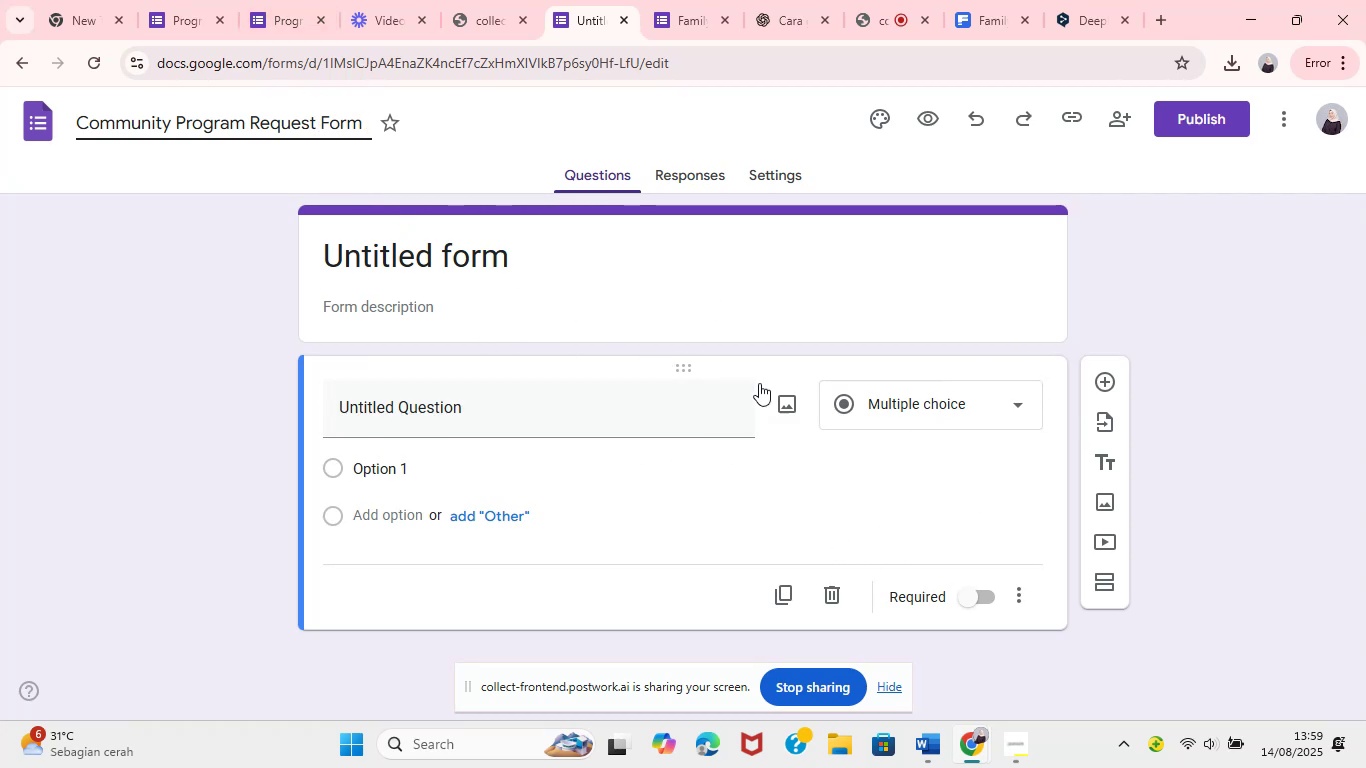 
key(Control+C)
 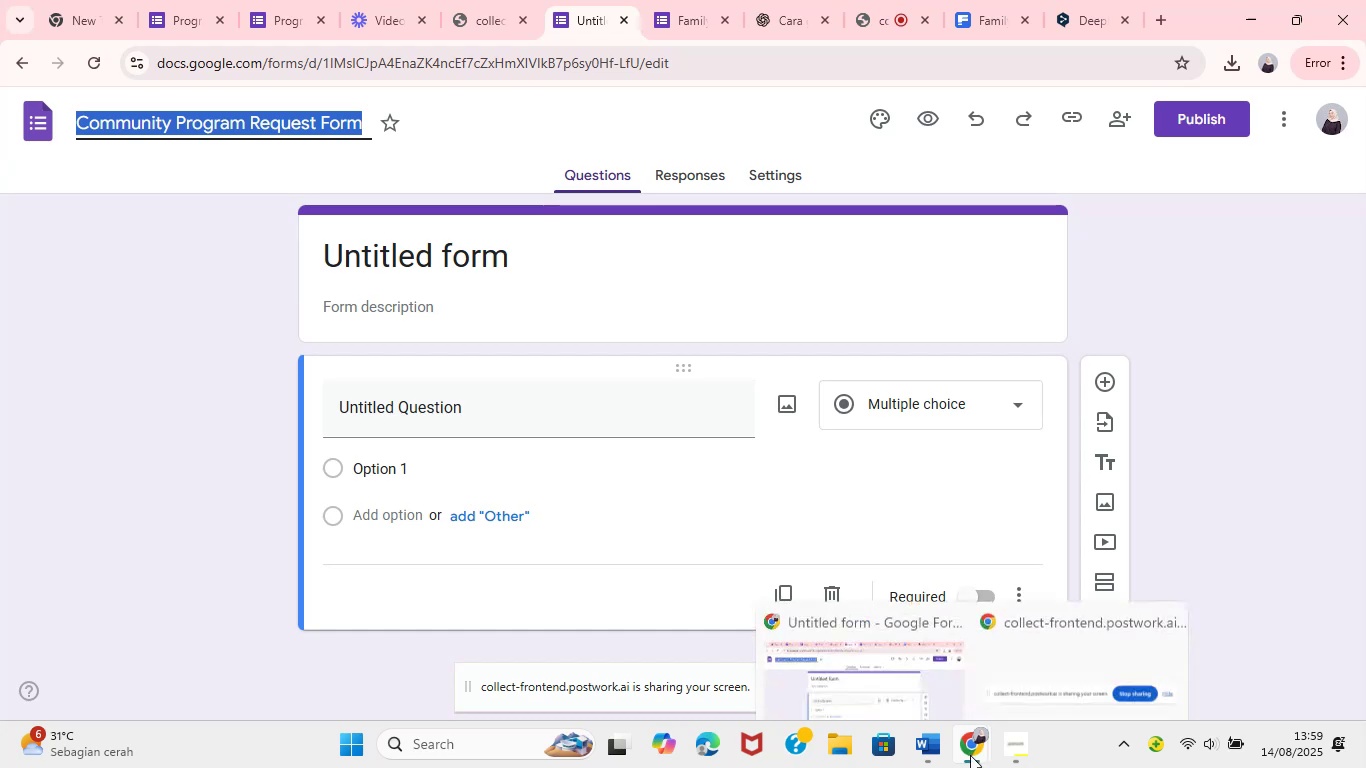 
left_click([1069, 0])
 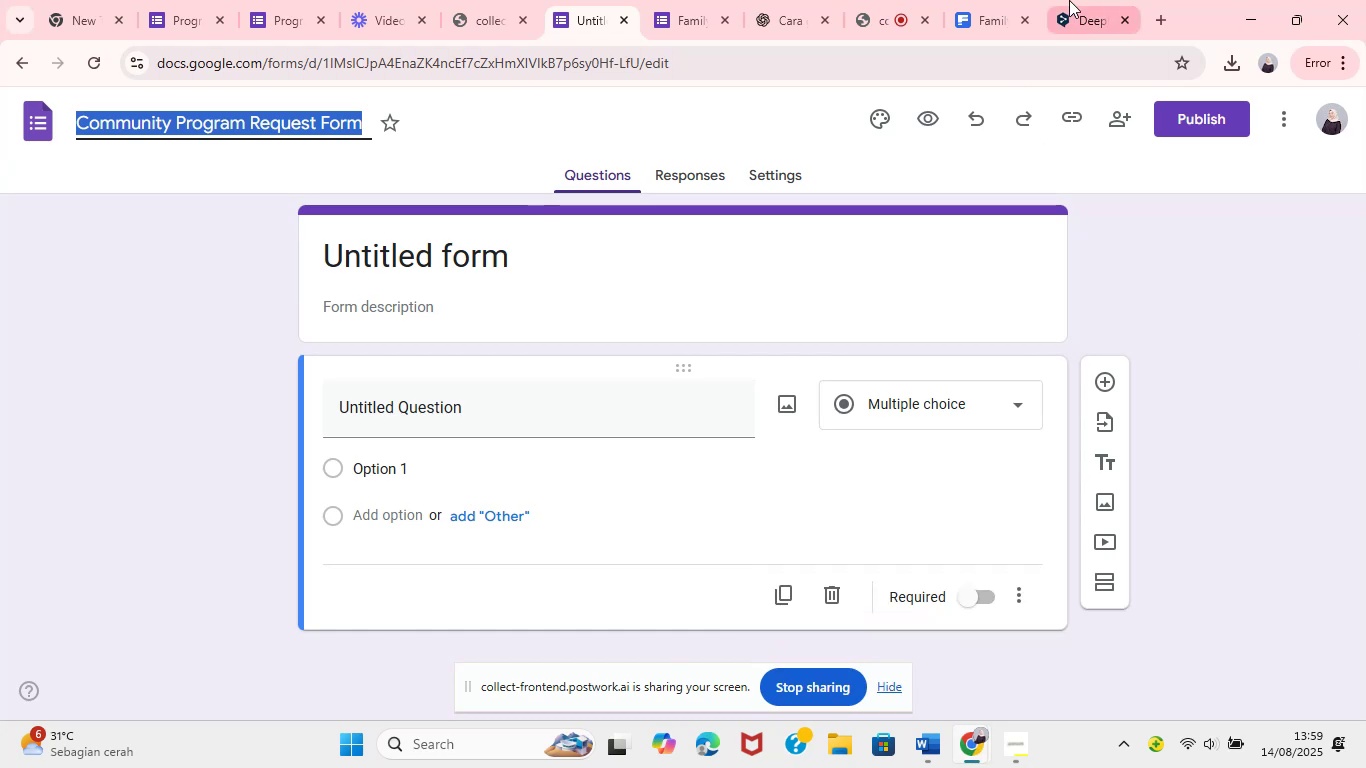 
key(Control+A)
 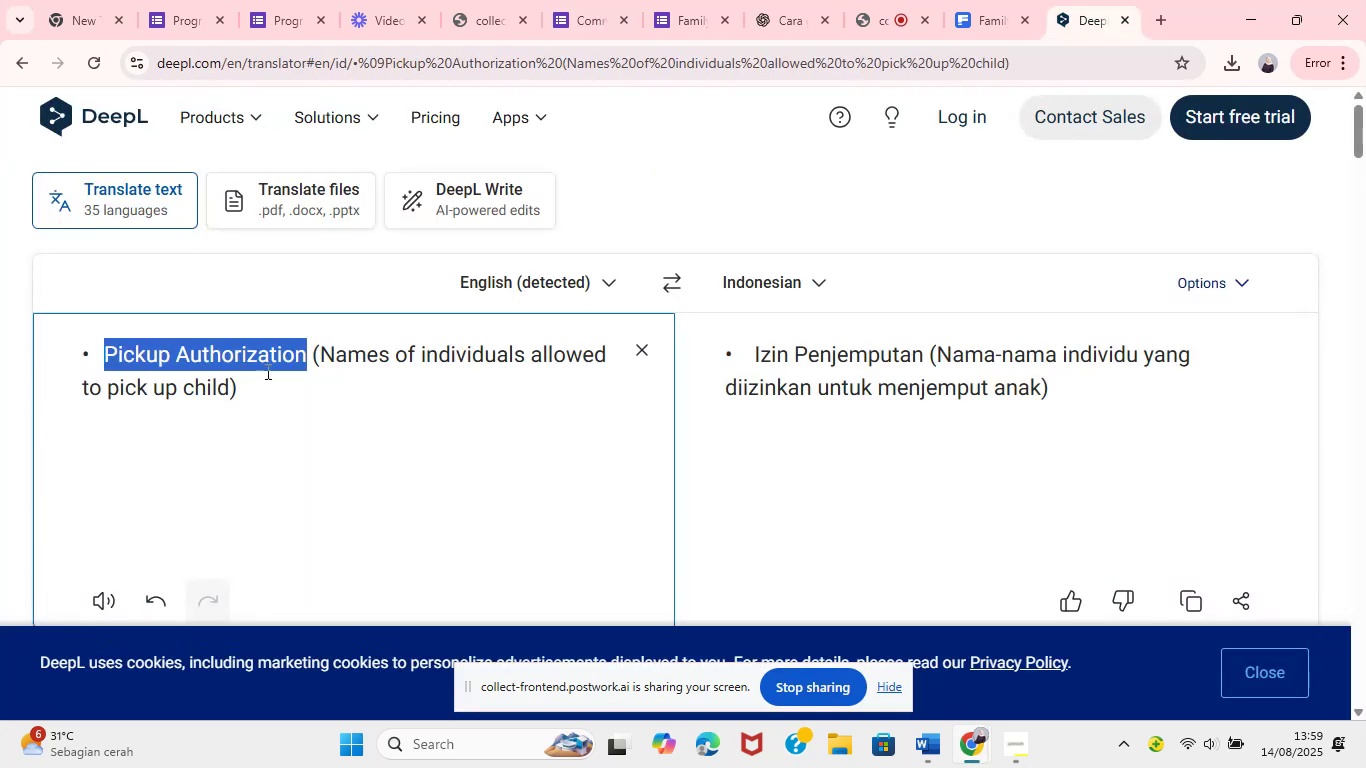 
key(Control+V)
 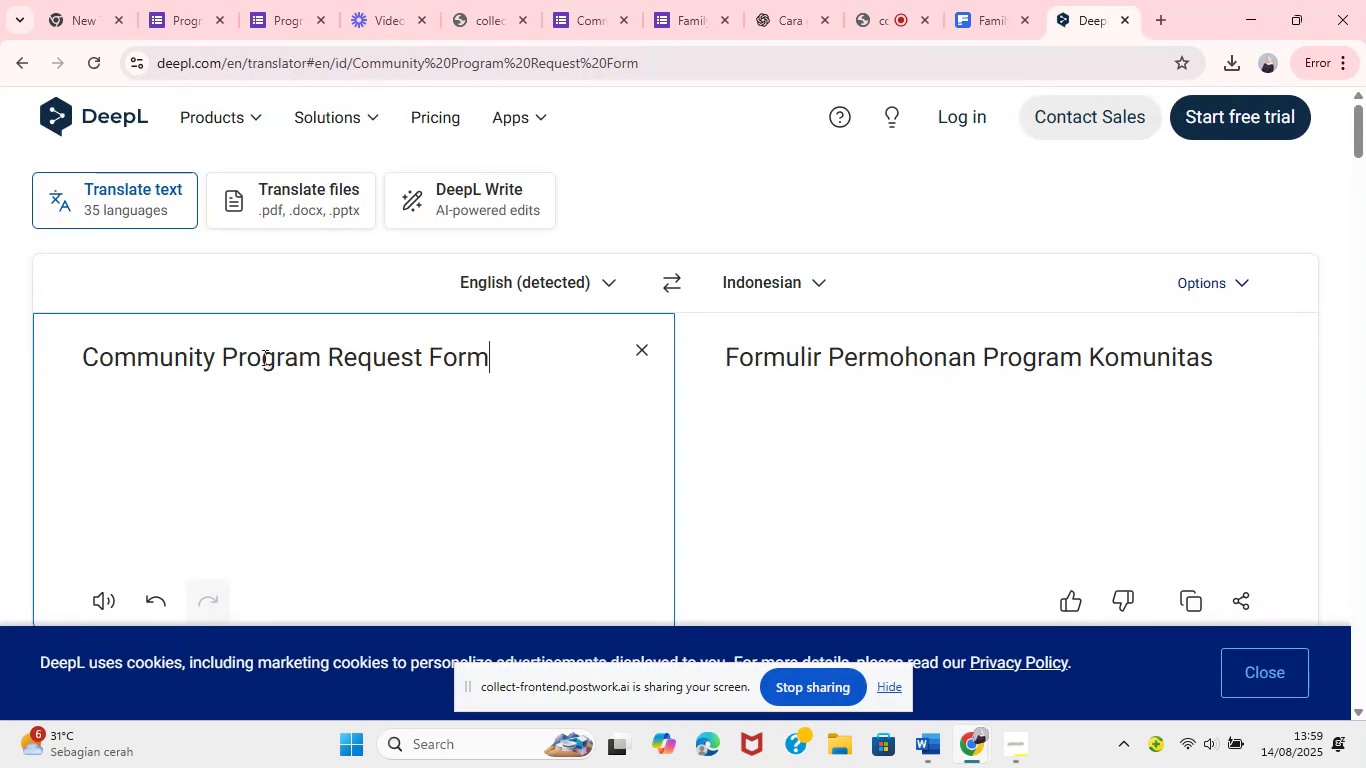 
wait(10.72)
 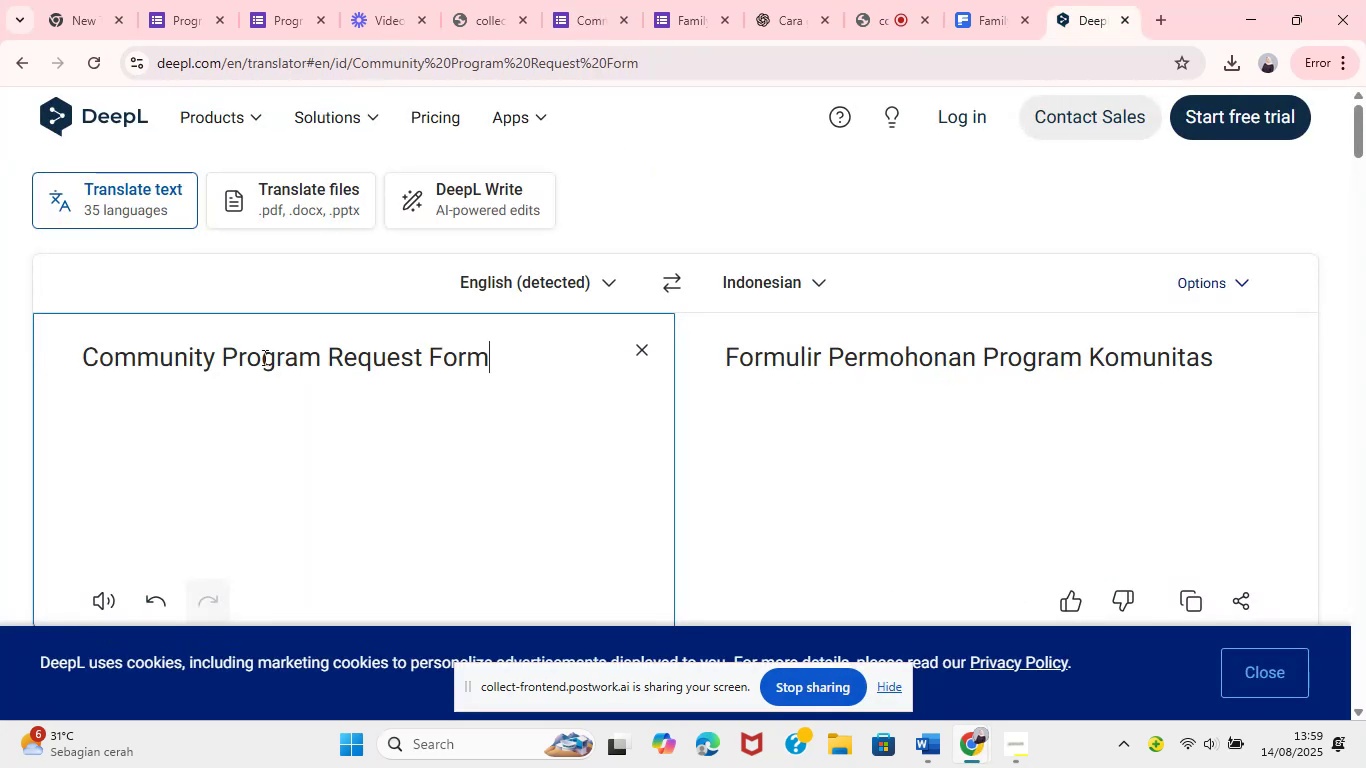 
left_click_drag(start_coordinate=[988, 357], to_coordinate=[1191, 362])
 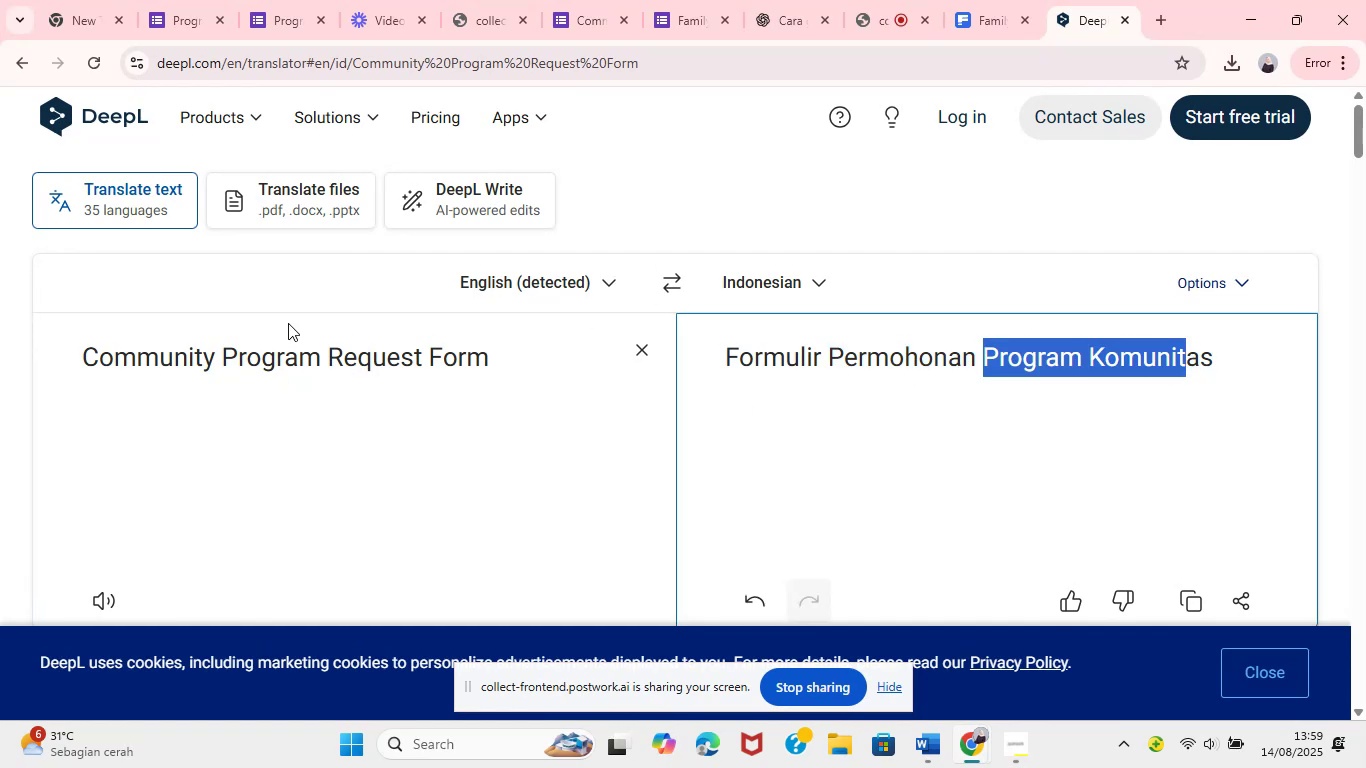 
left_click_drag(start_coordinate=[79, 351], to_coordinate=[319, 348])
 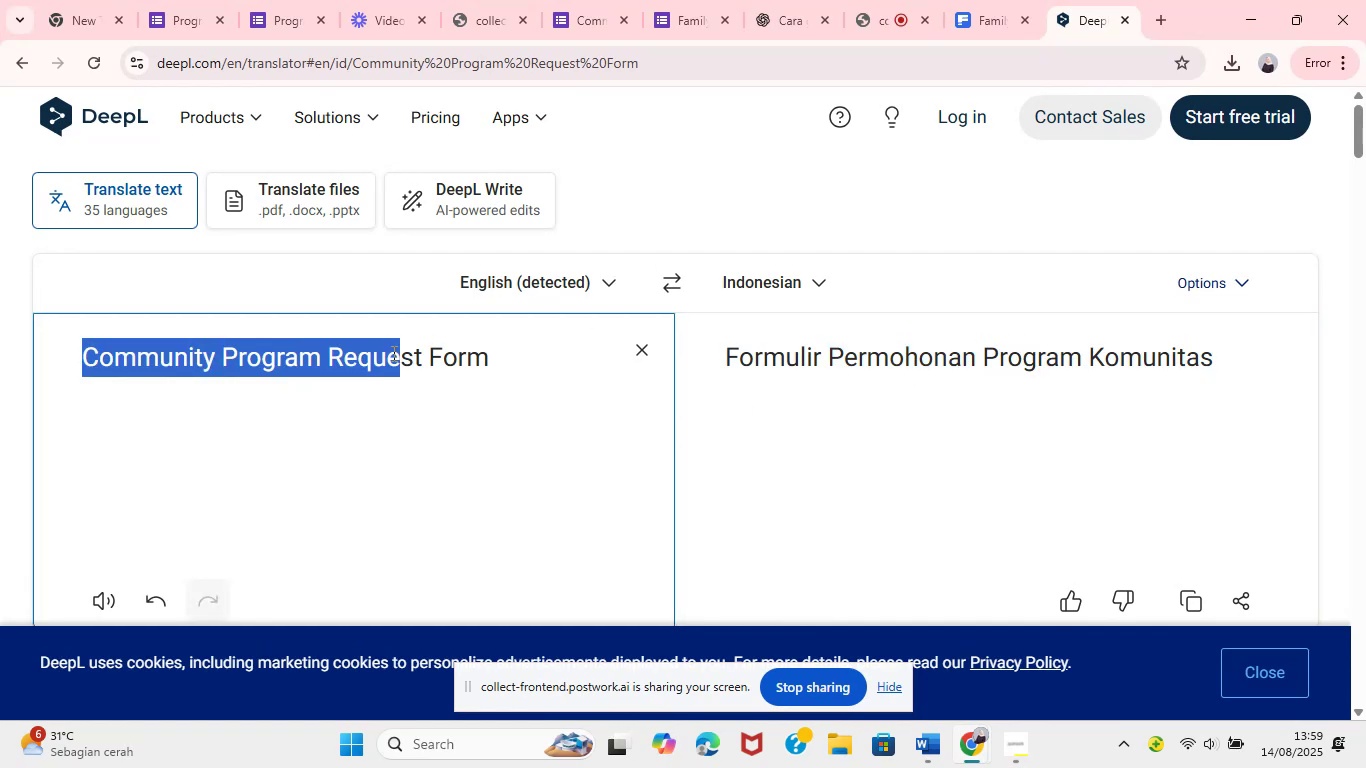 
key(Control+C)
 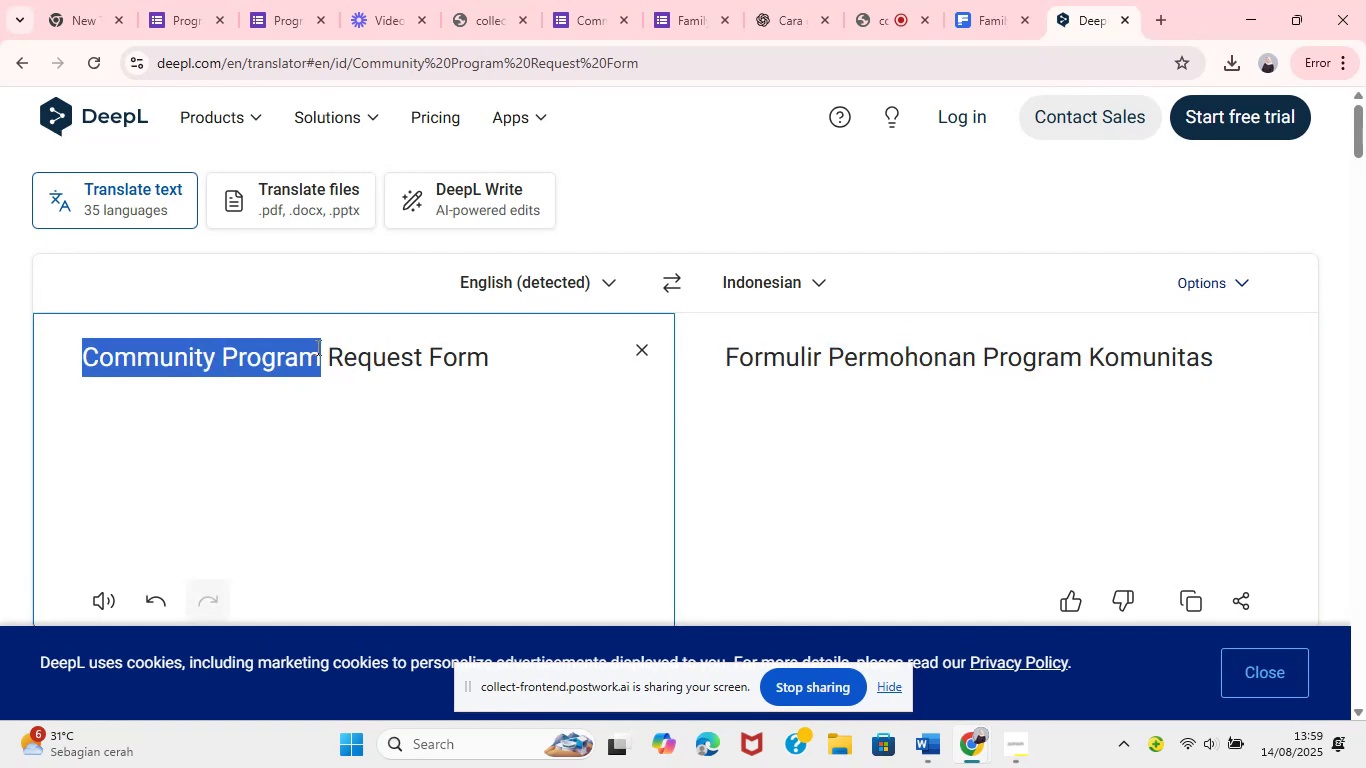 
key(Control+C)
 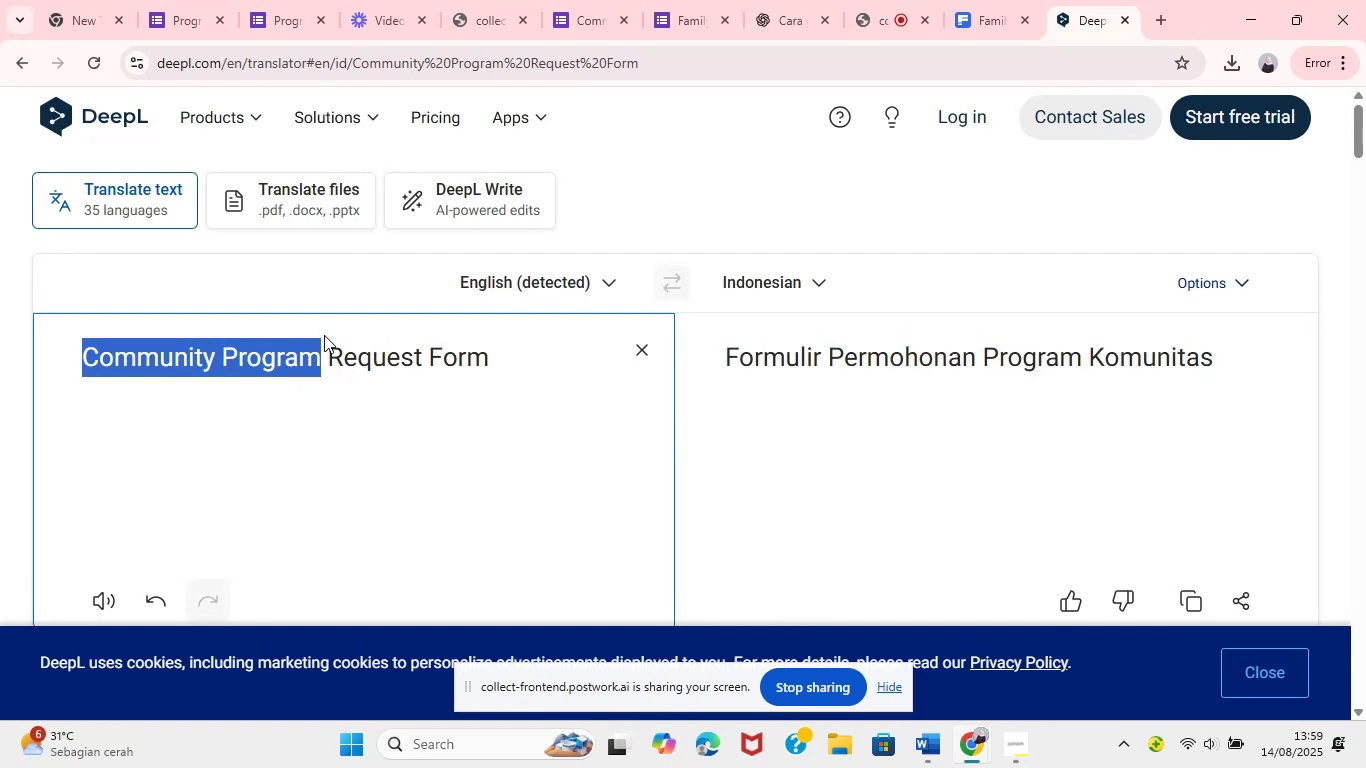 
left_click([982, 0])
 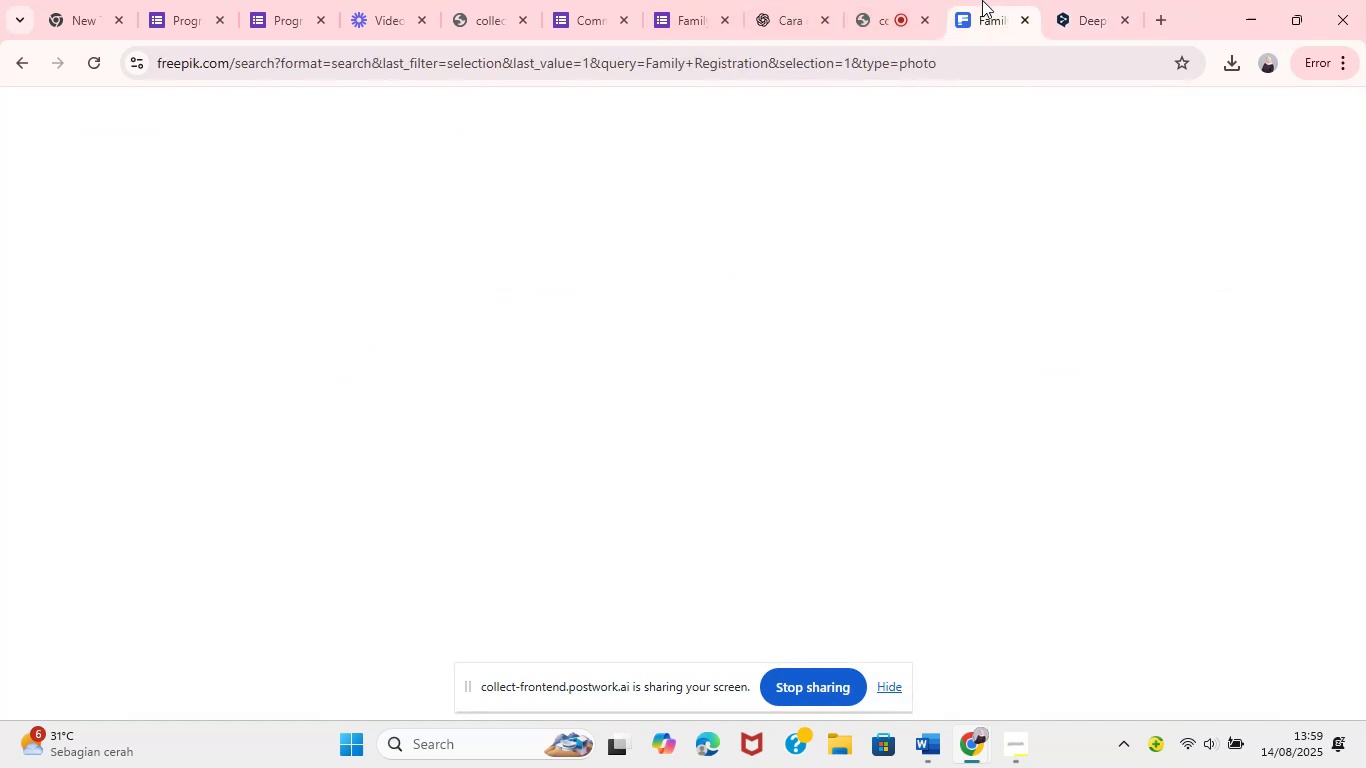 
left_click([462, 116])
 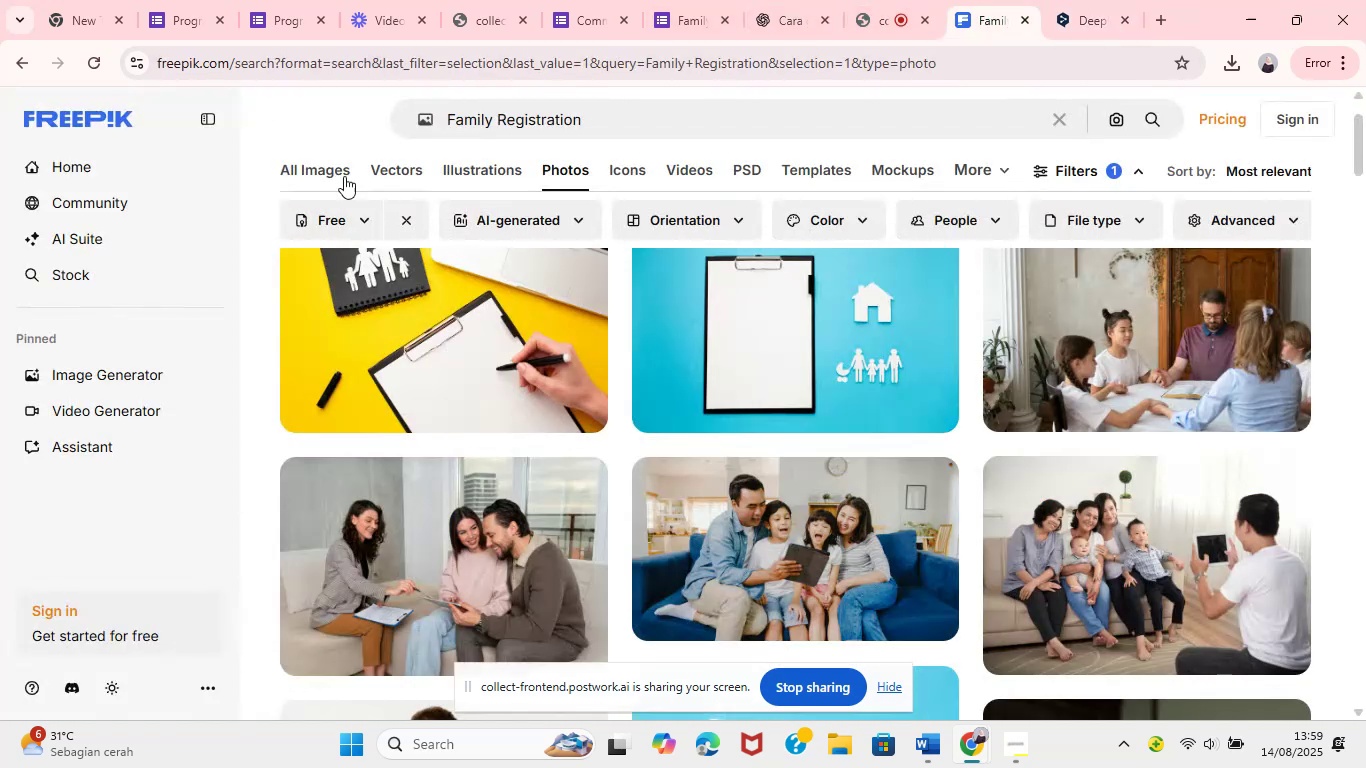 
key(Control+ControlLeft)
 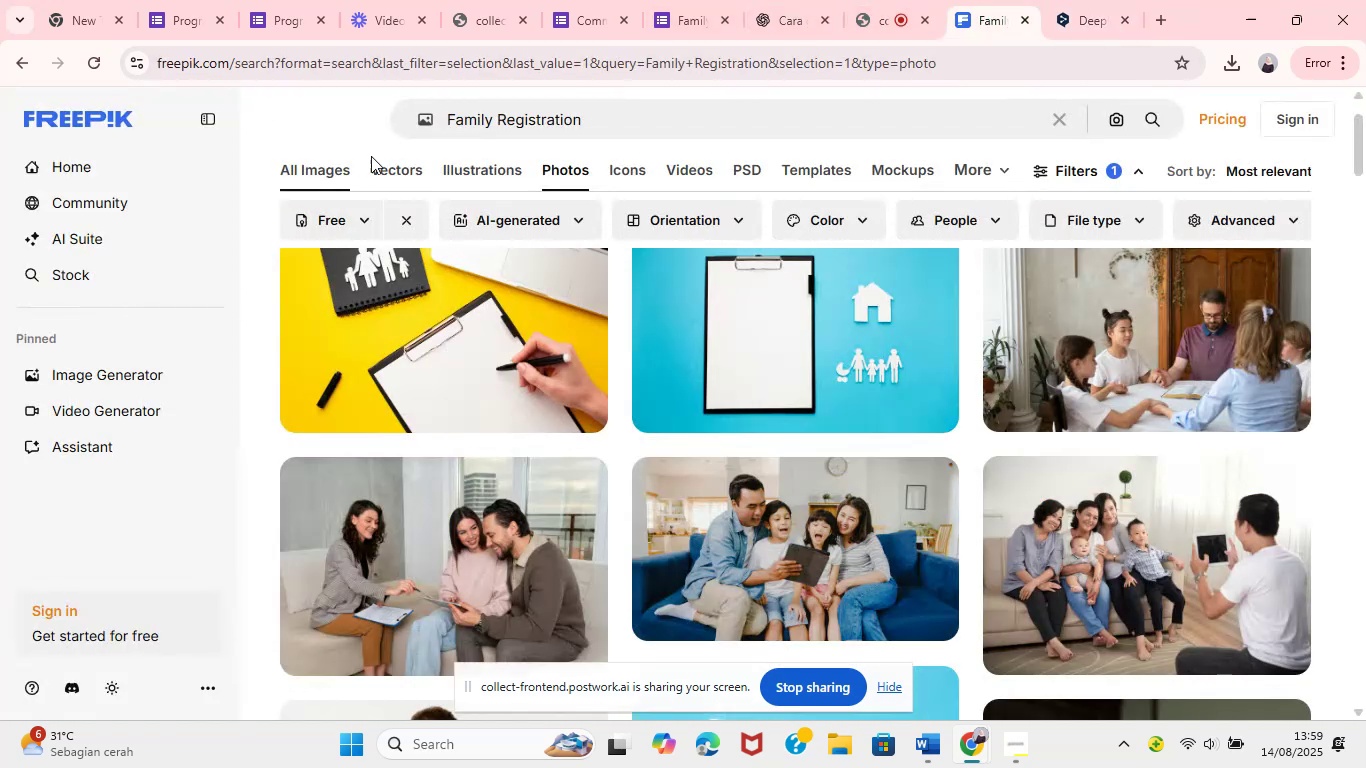 
key(Control+A)
 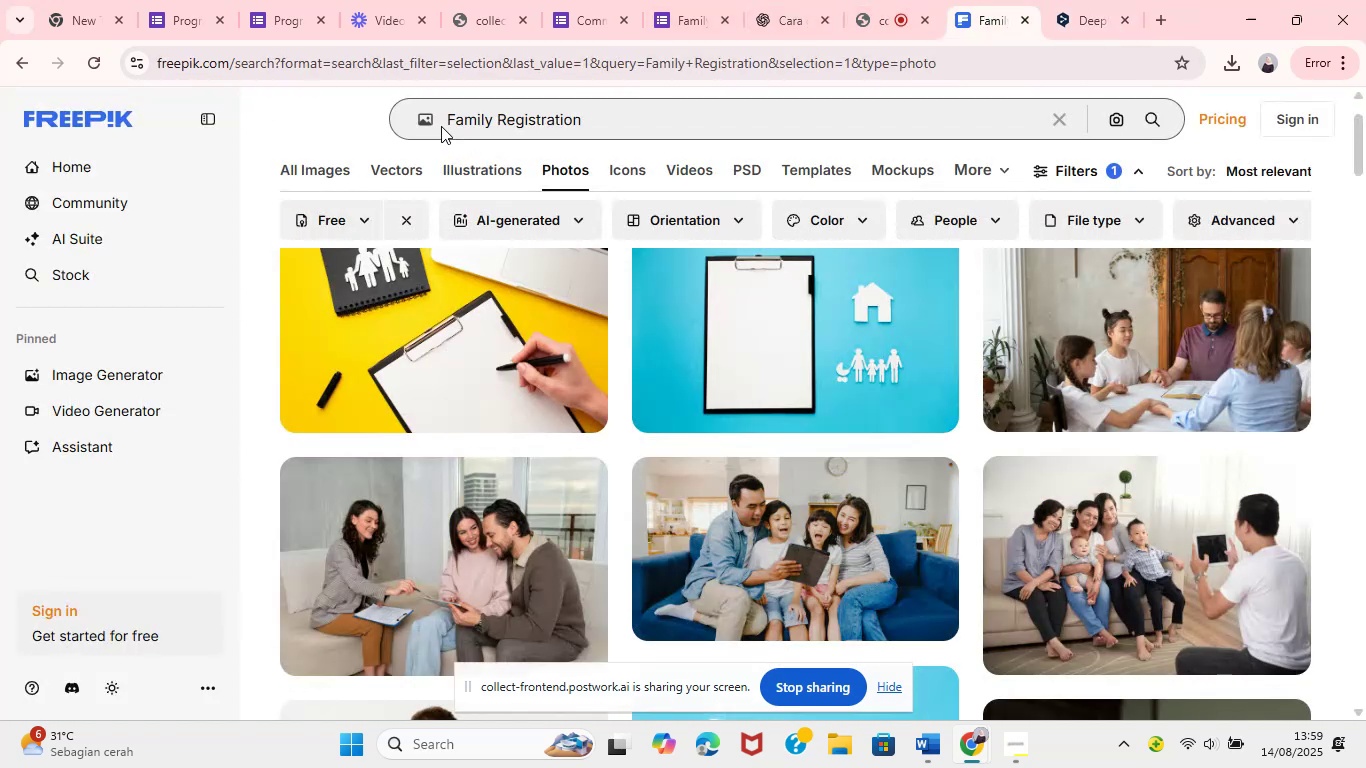 
key(Control+V)
 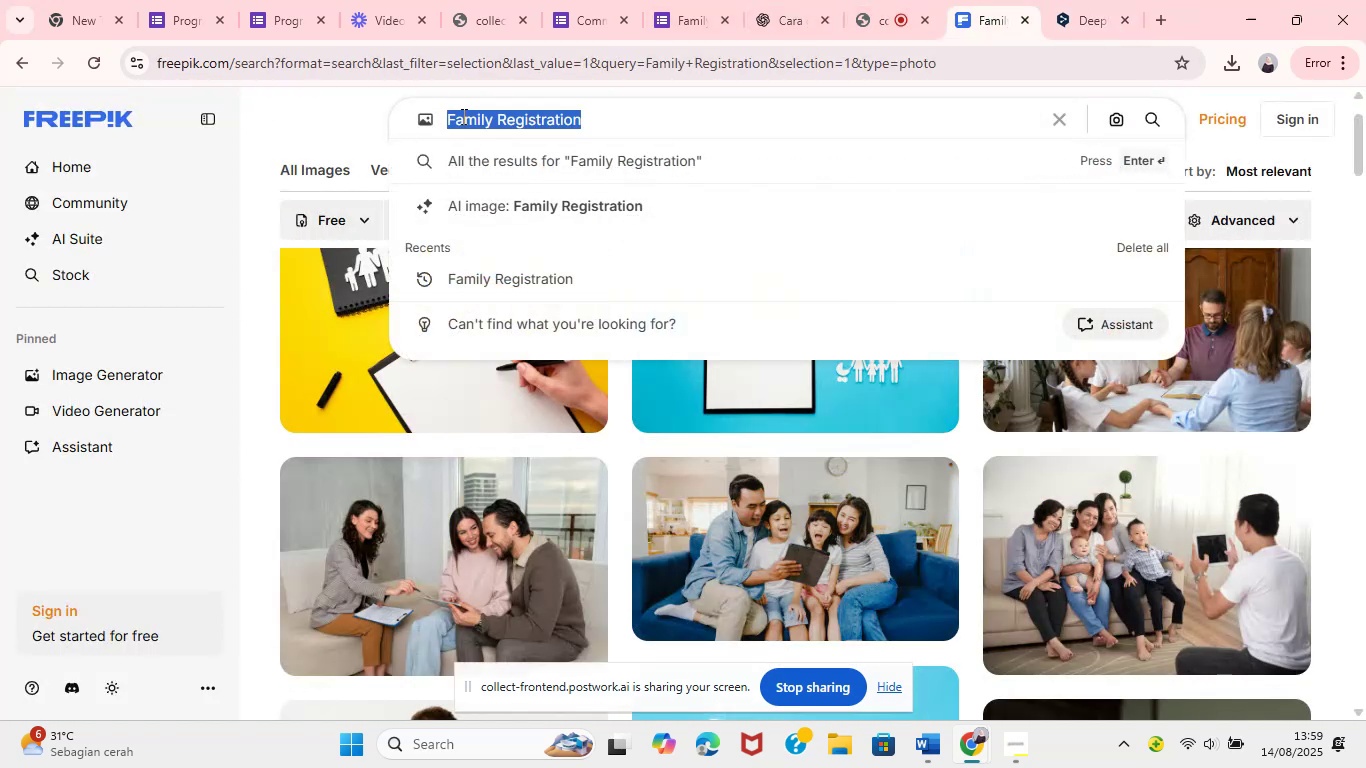 
wait(36.09)
 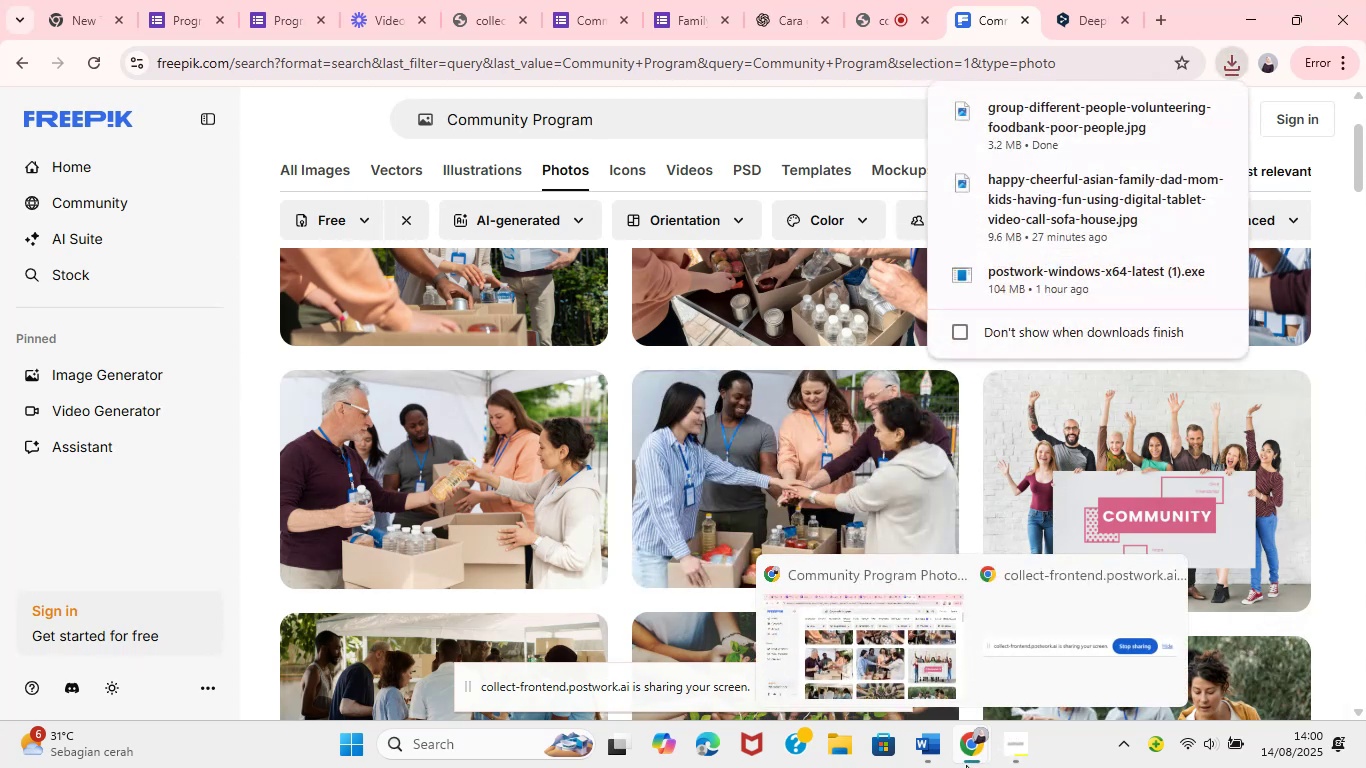 
left_click([594, 0])
 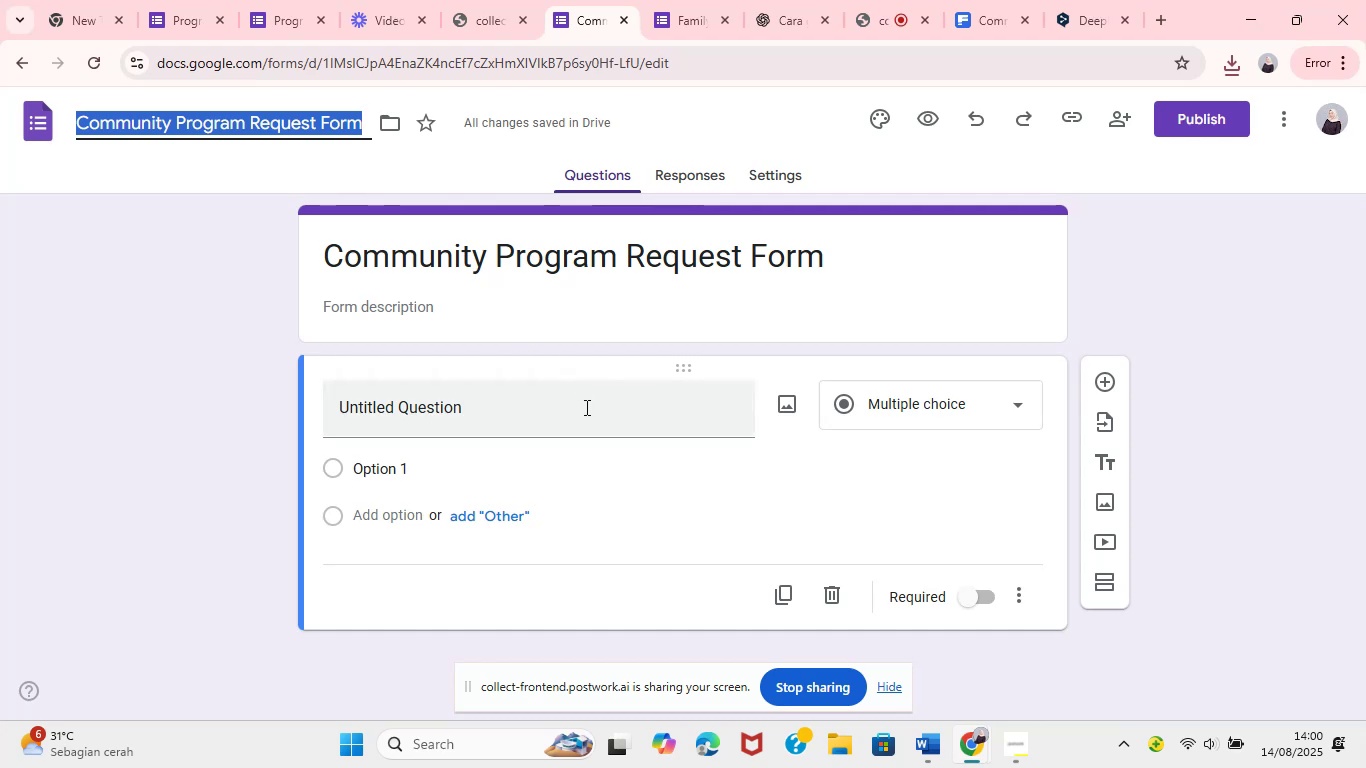 
wait(5.13)
 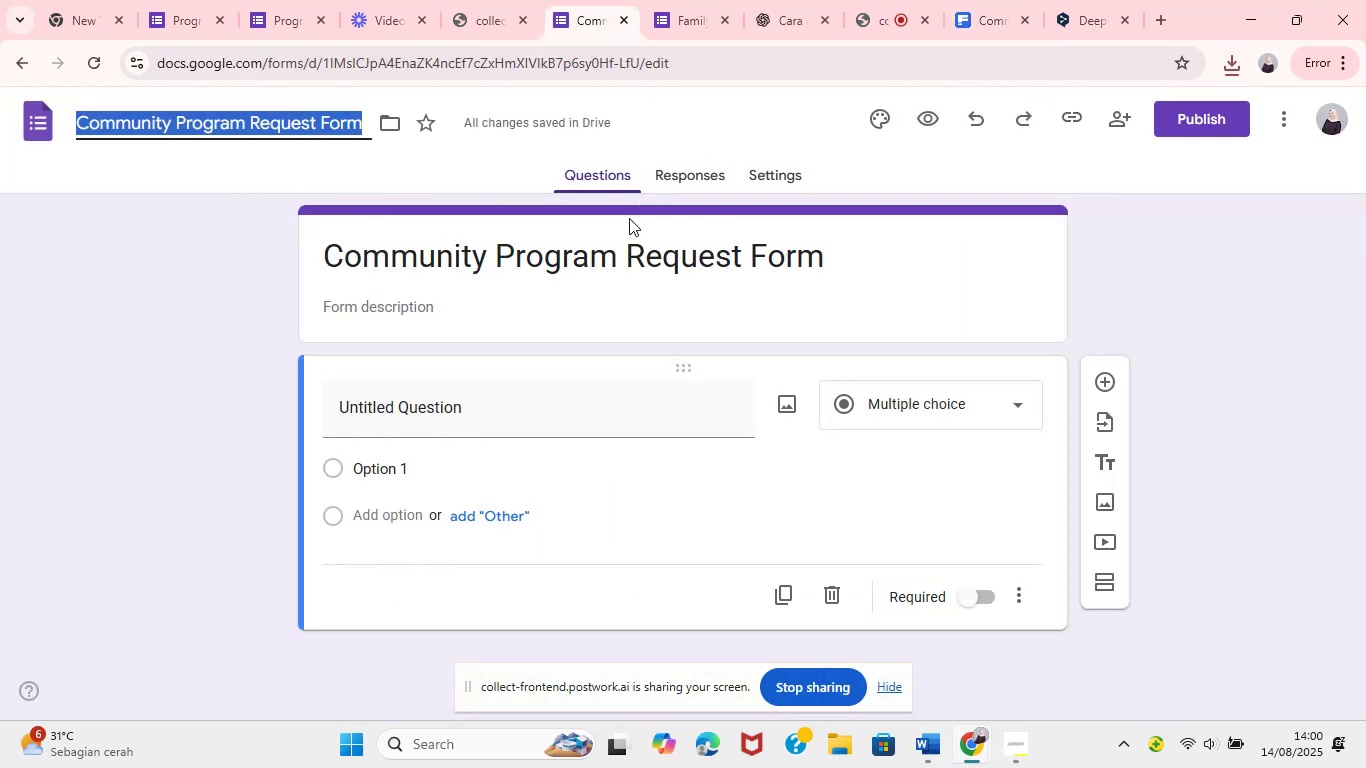 
left_click([1239, 342])
 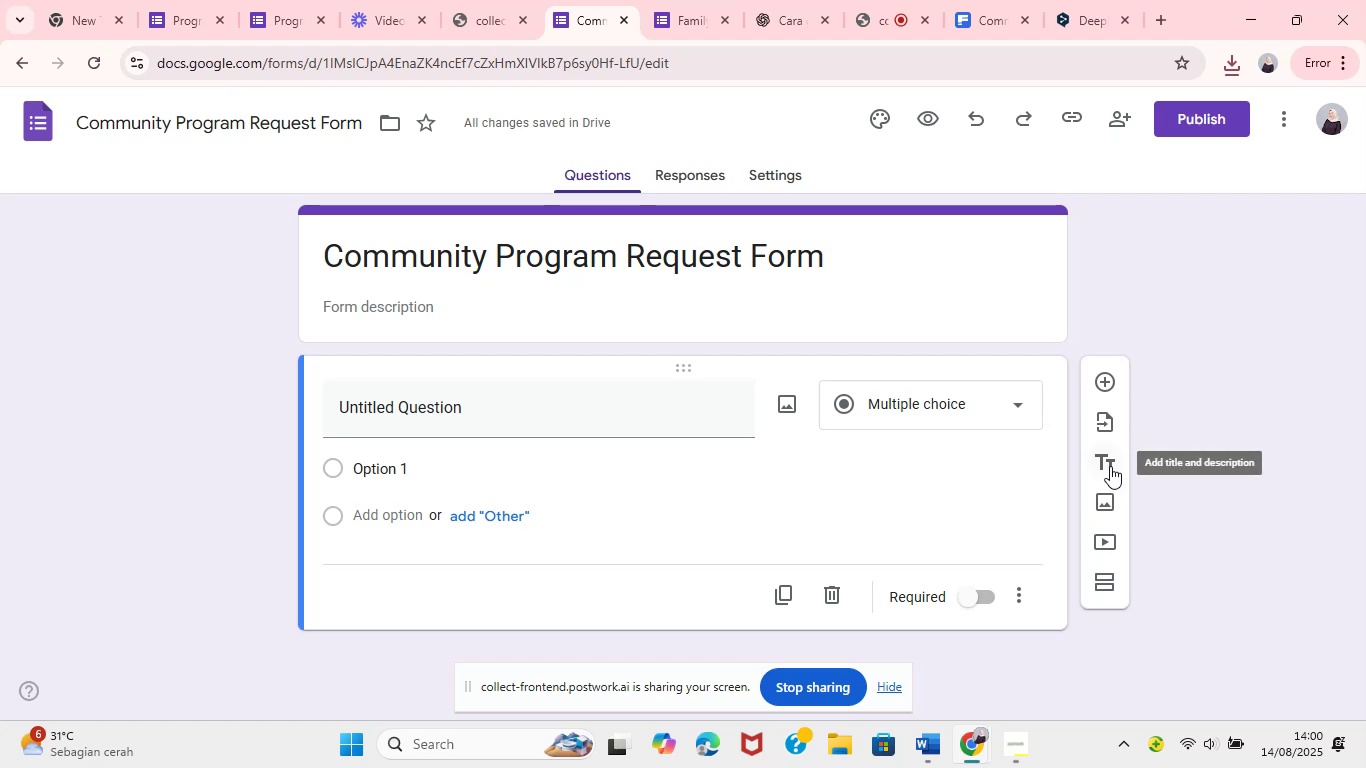 
wait(13.6)
 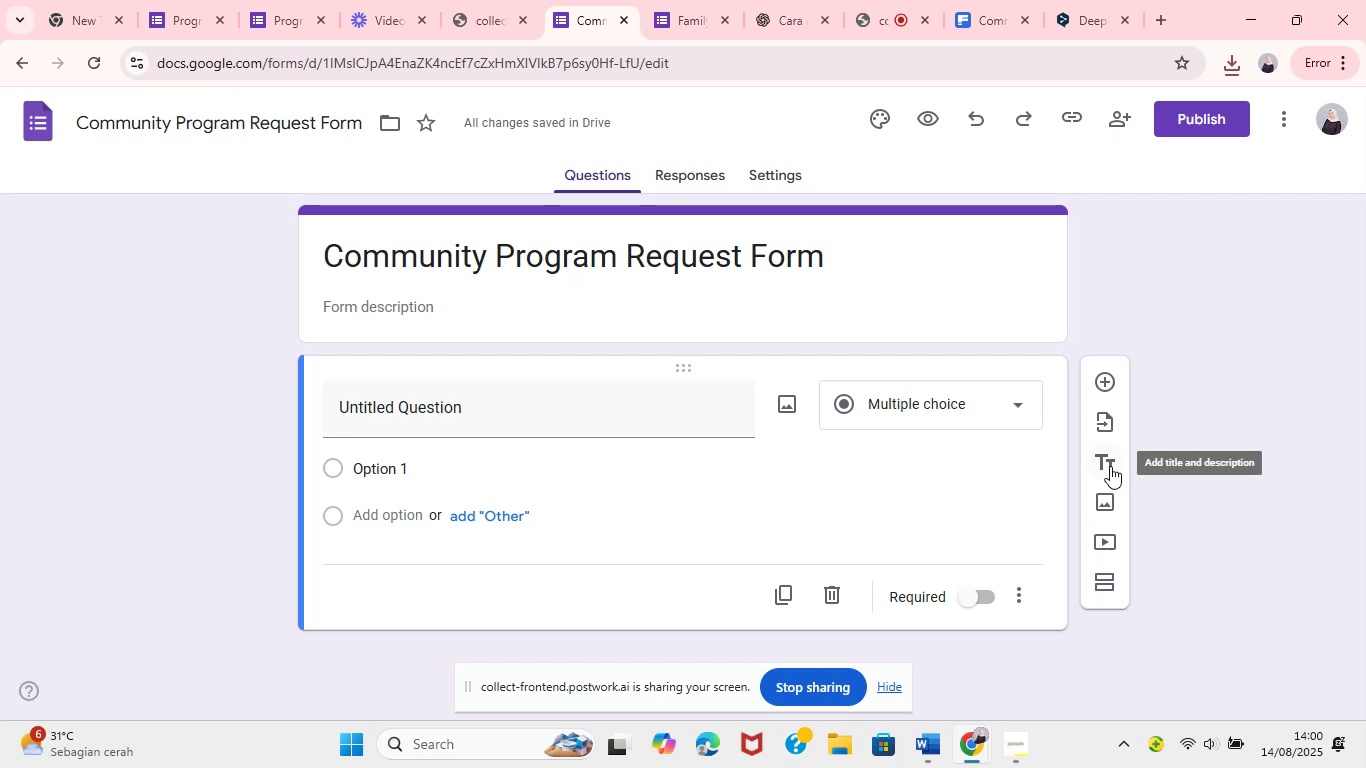 
scroll: coordinate [1161, 531], scroll_direction: down, amount: 34.0
 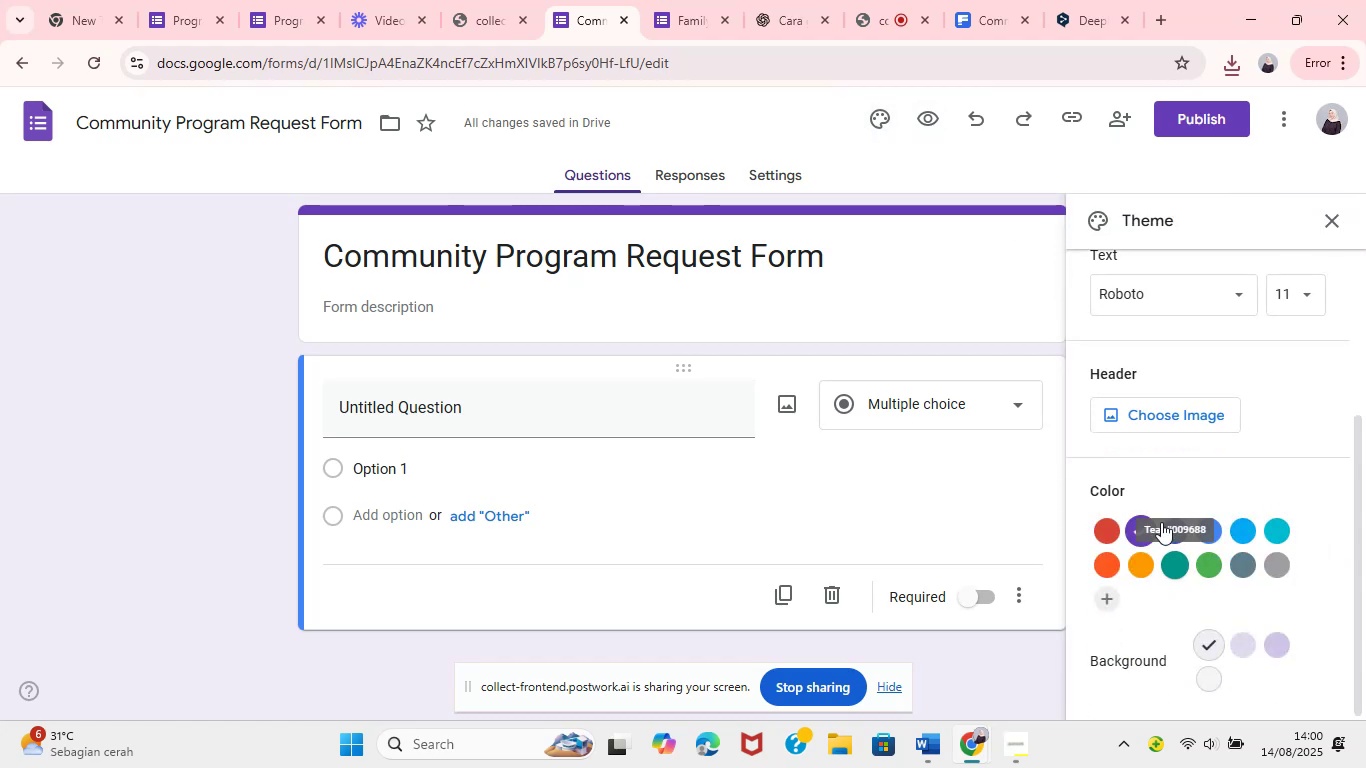 
left_click([1135, 415])
 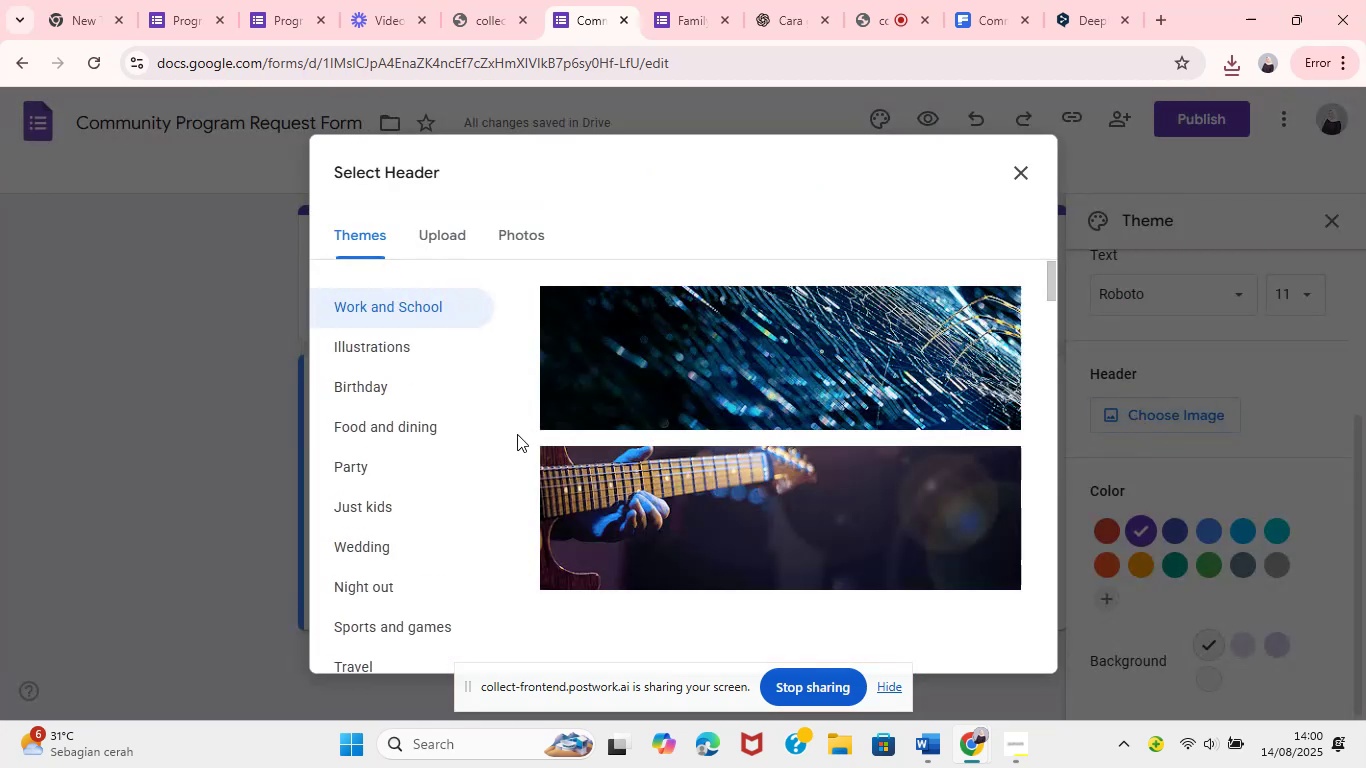 
left_click([441, 232])
 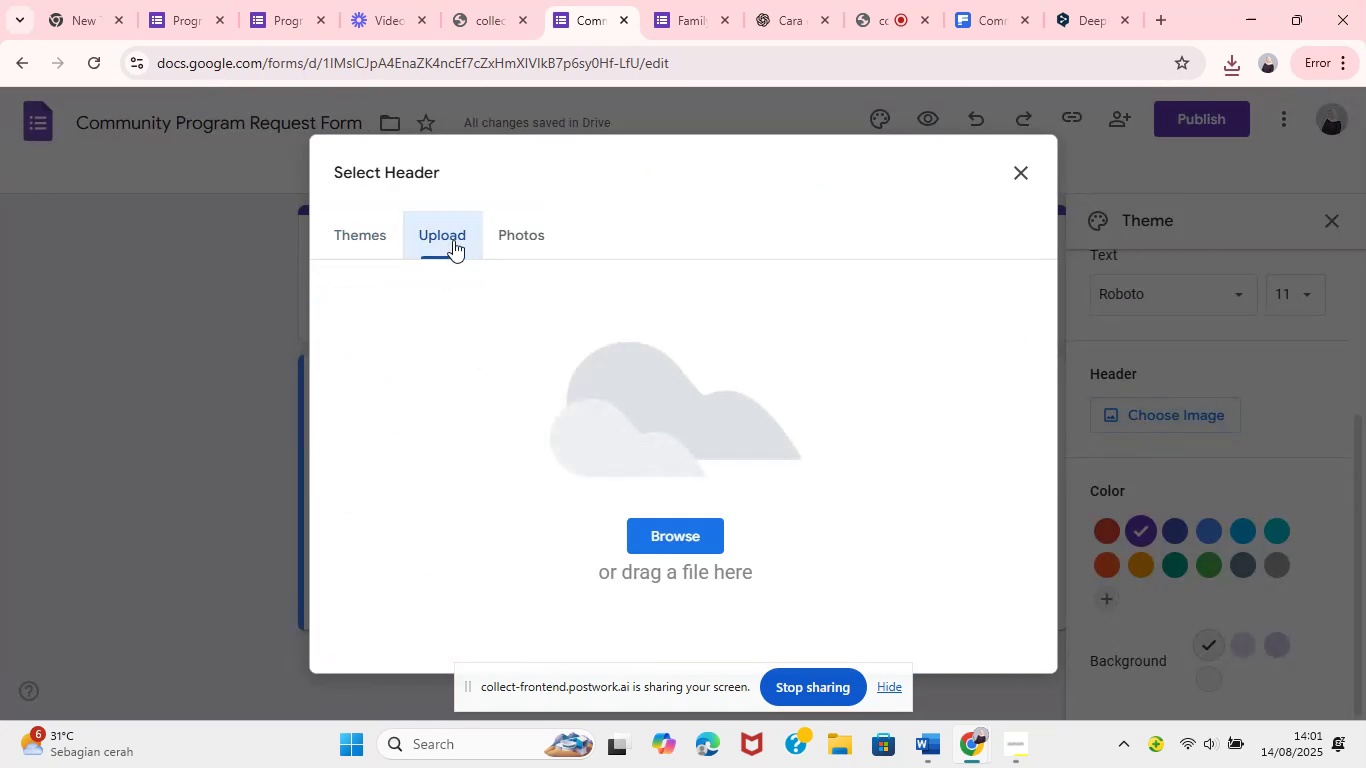 
left_click([698, 535])
 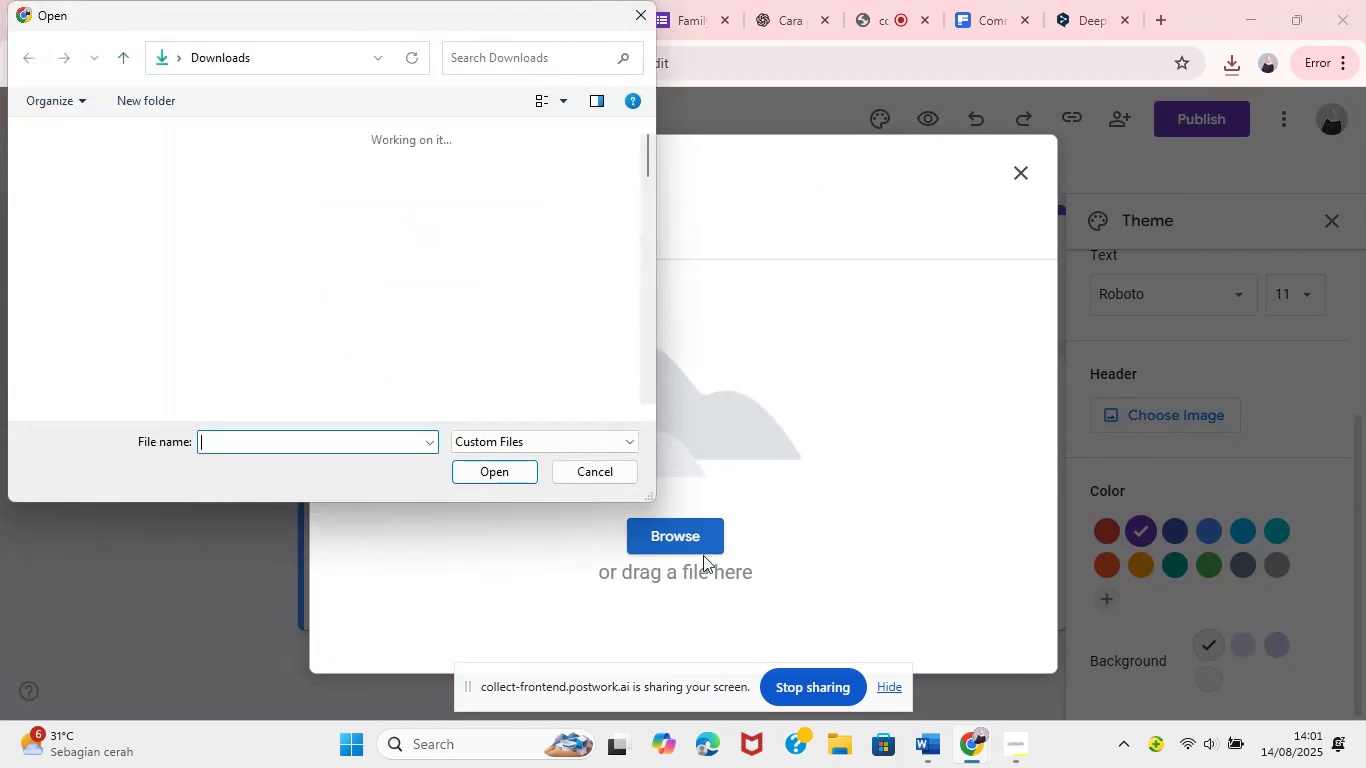 
wait(6.74)
 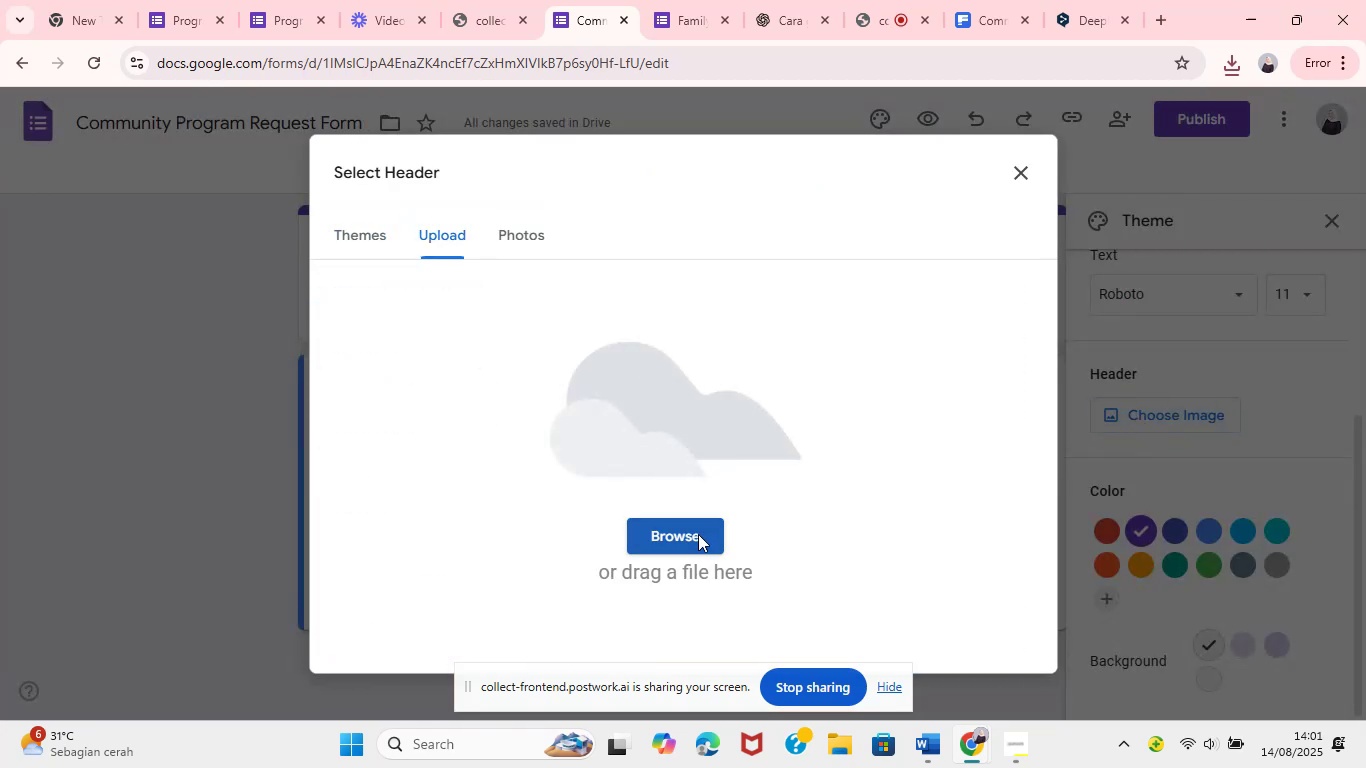 
left_click([269, 185])
 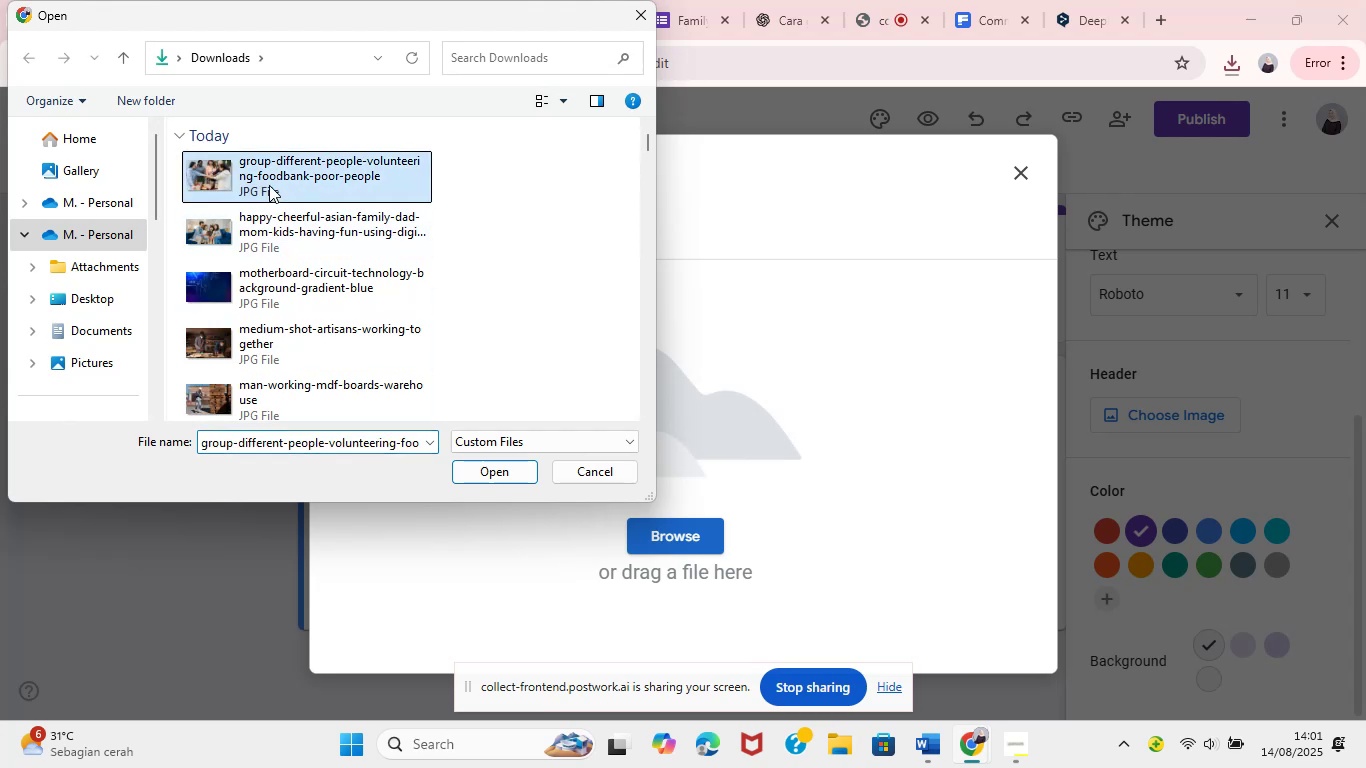 
left_click([510, 474])
 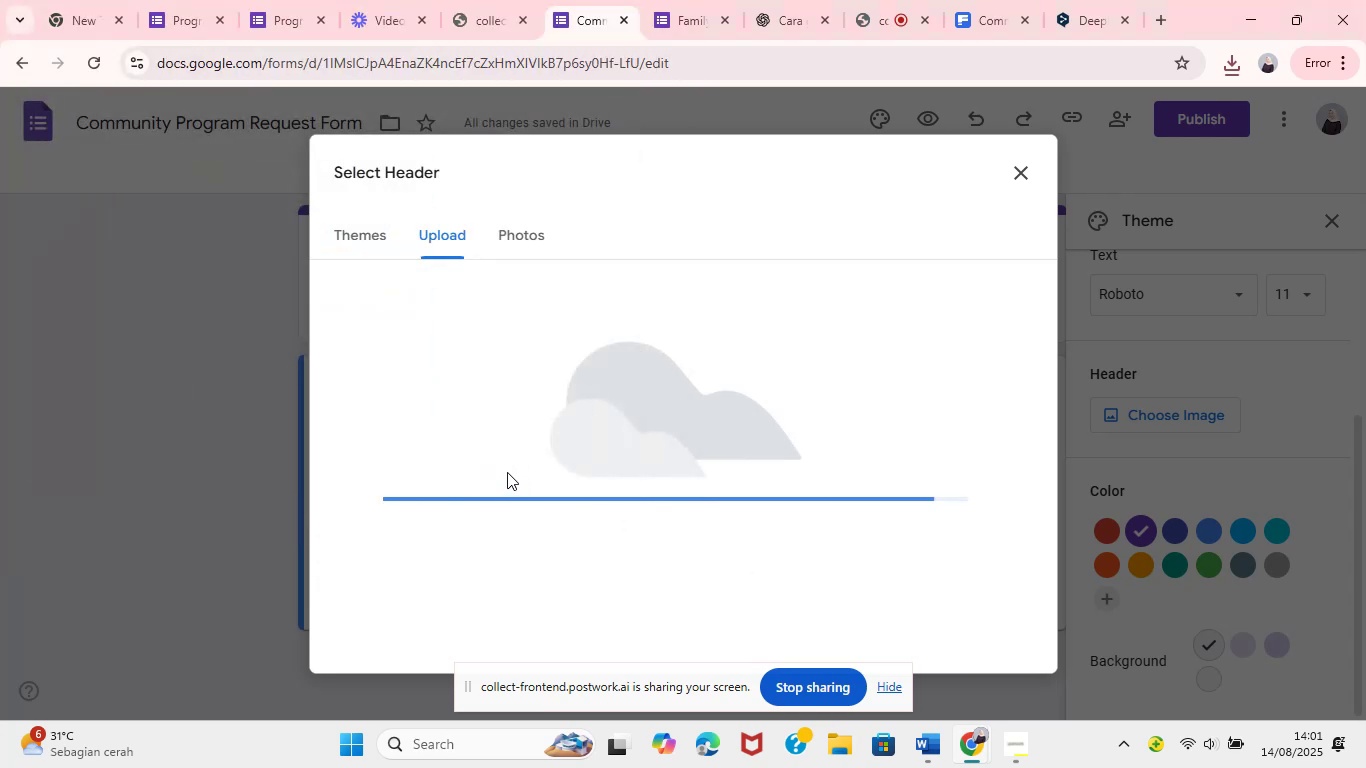 
wait(10.01)
 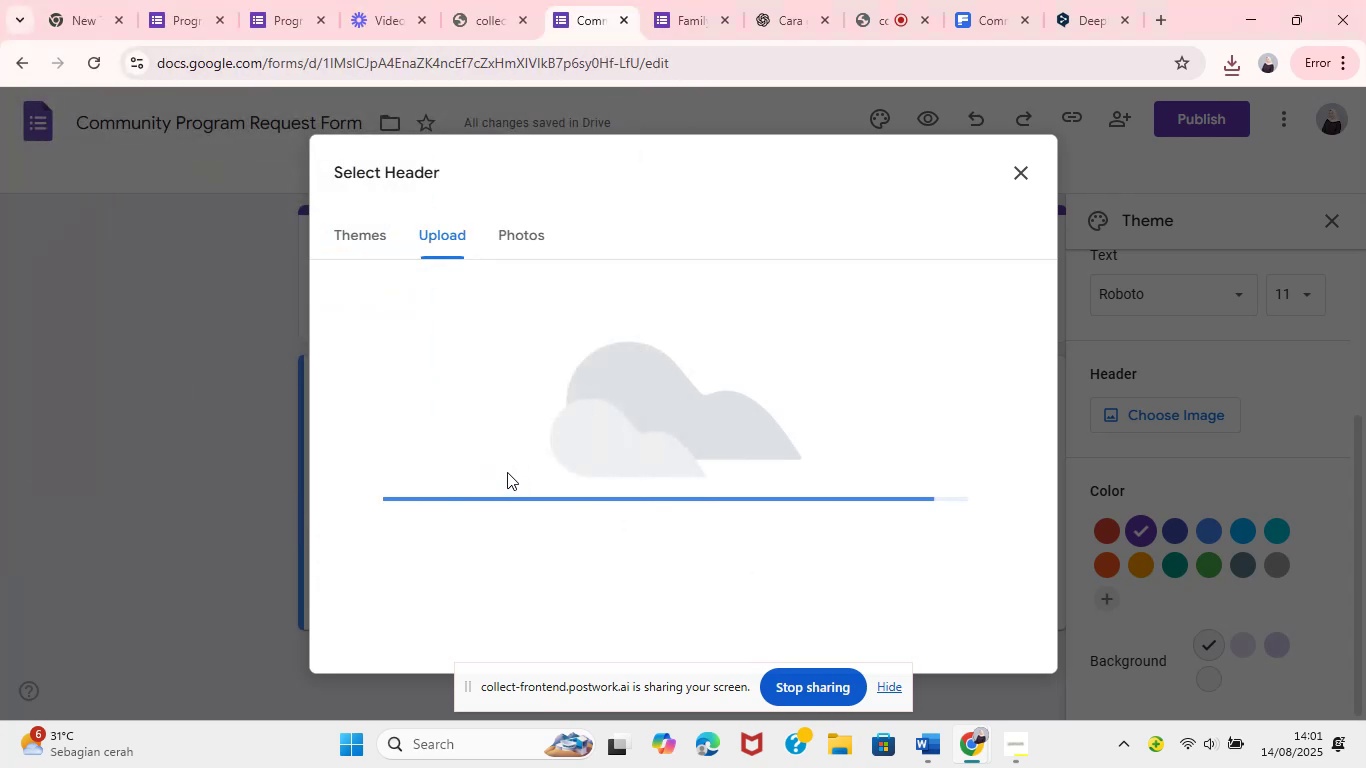 
hold_key(key=ShiftLeft, duration=5.03)
left_click_drag(start_coordinate=[523, 452], to_coordinate=[524, 335])
 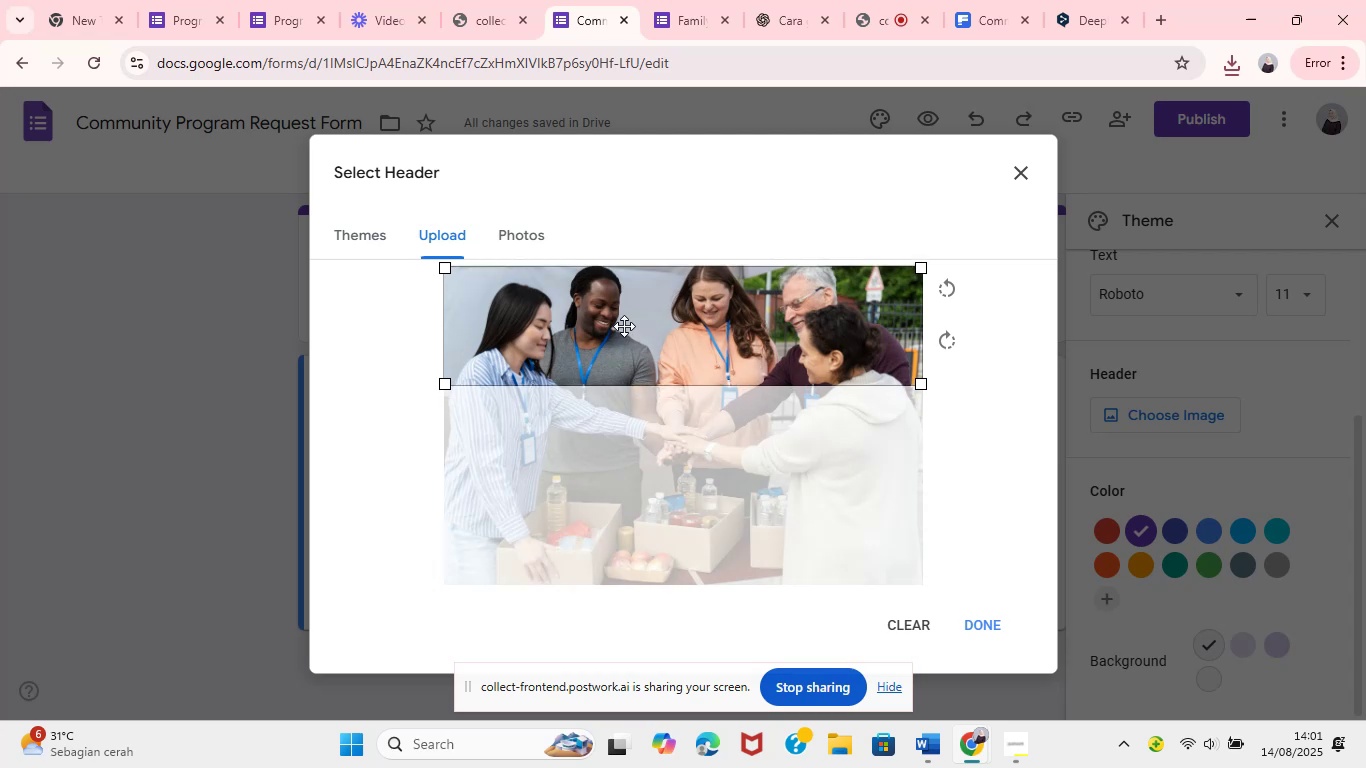 
wait(5.01)
 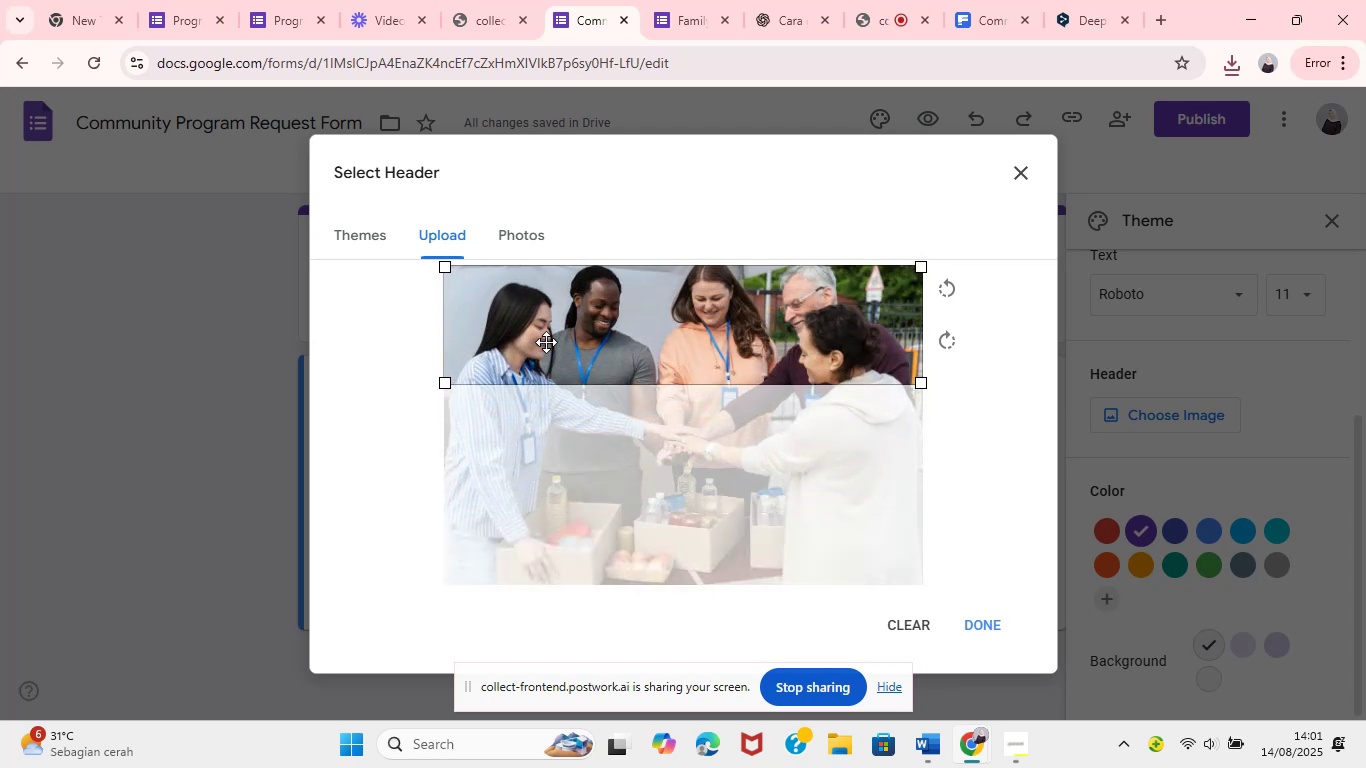 
left_click([974, 628])
 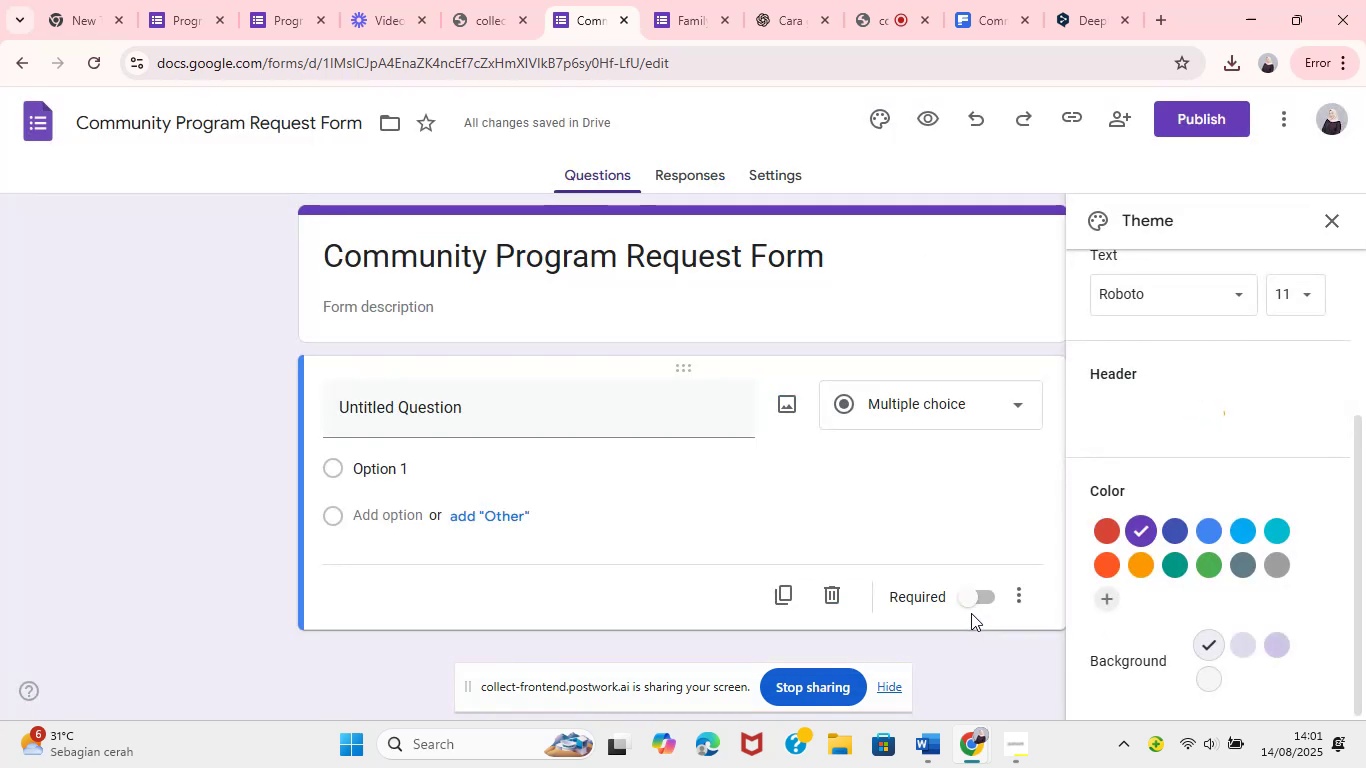 
wait(11.5)
 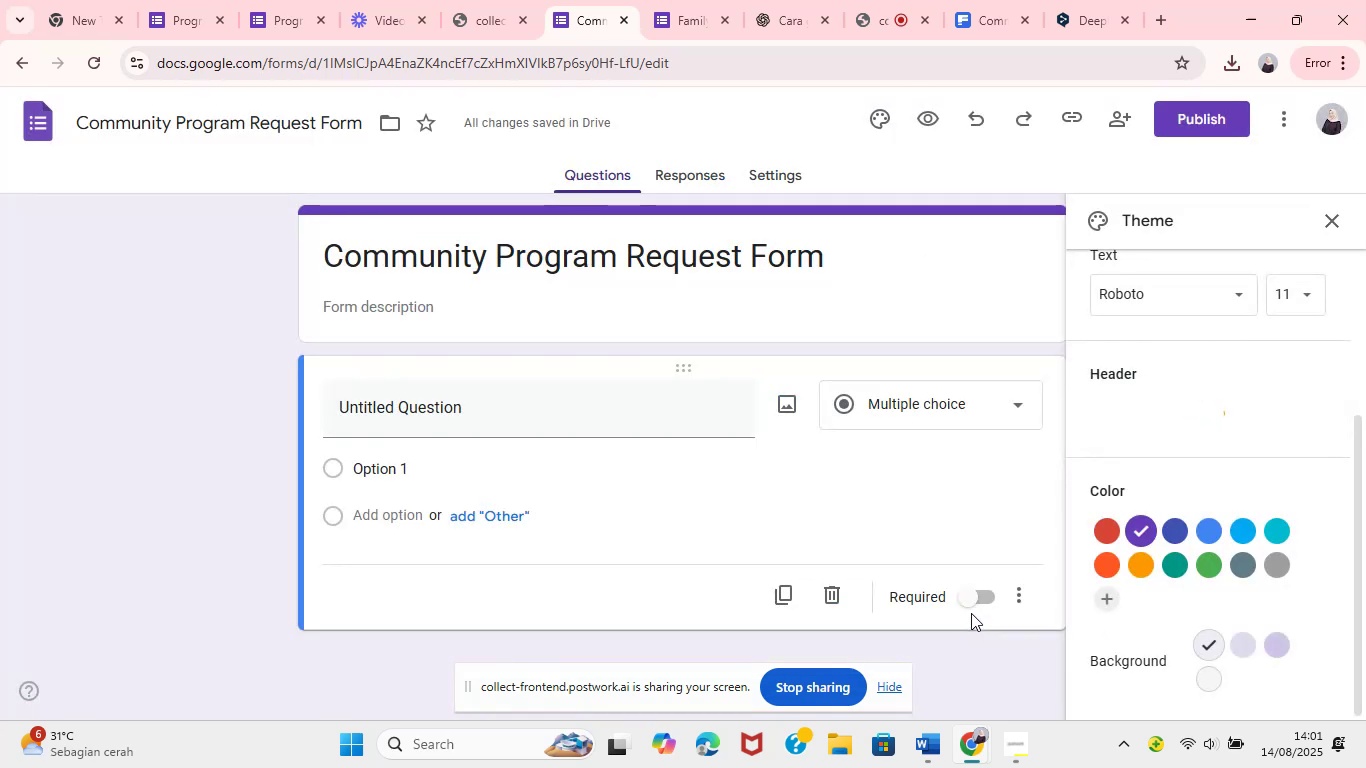 
left_click([1173, 566])
 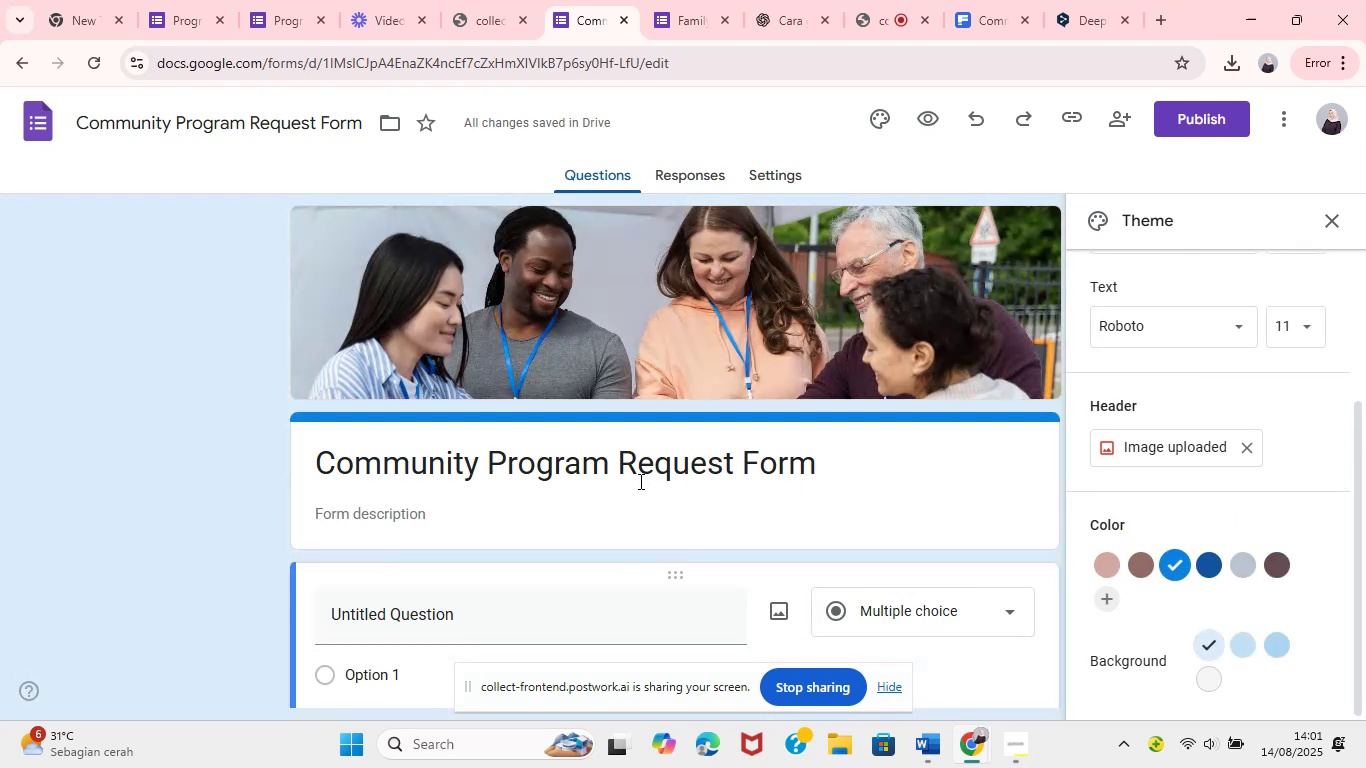 
left_click([206, 499])
 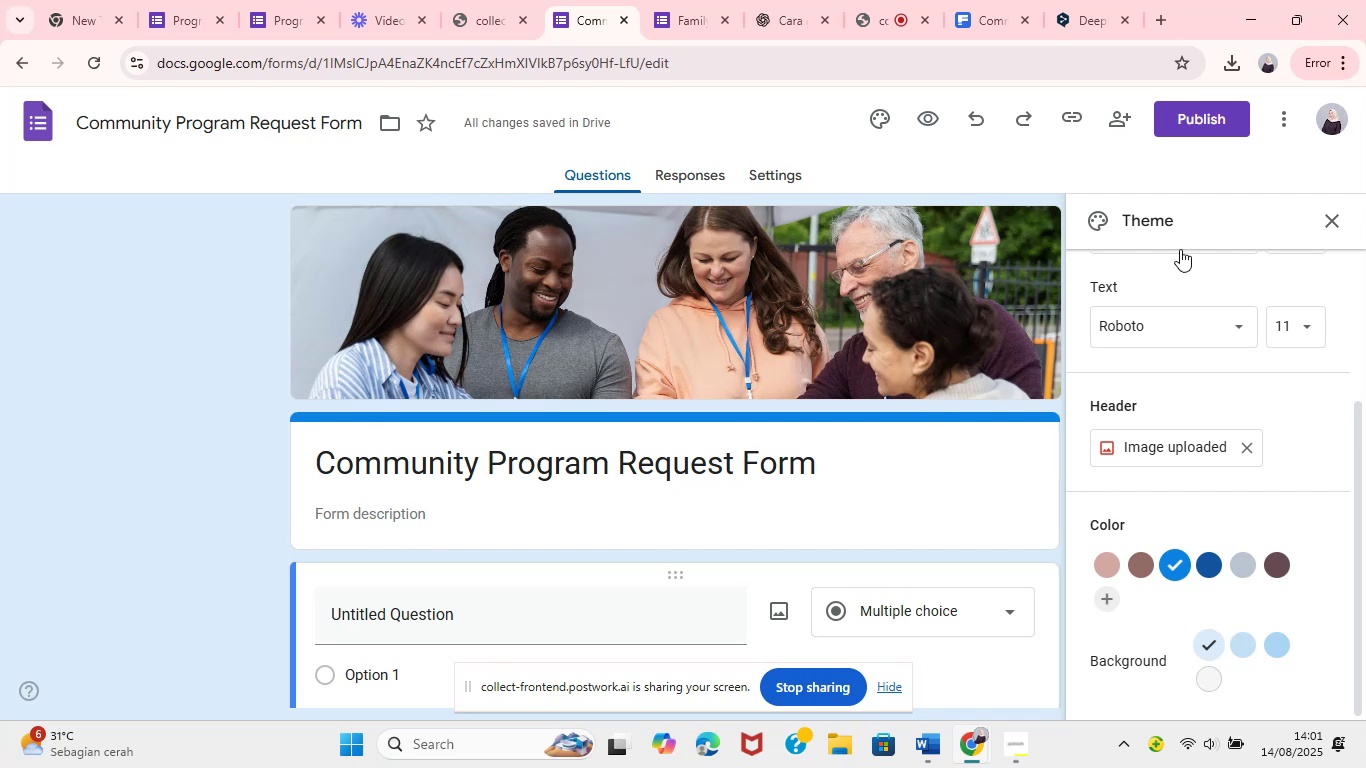 
left_click([1324, 225])
 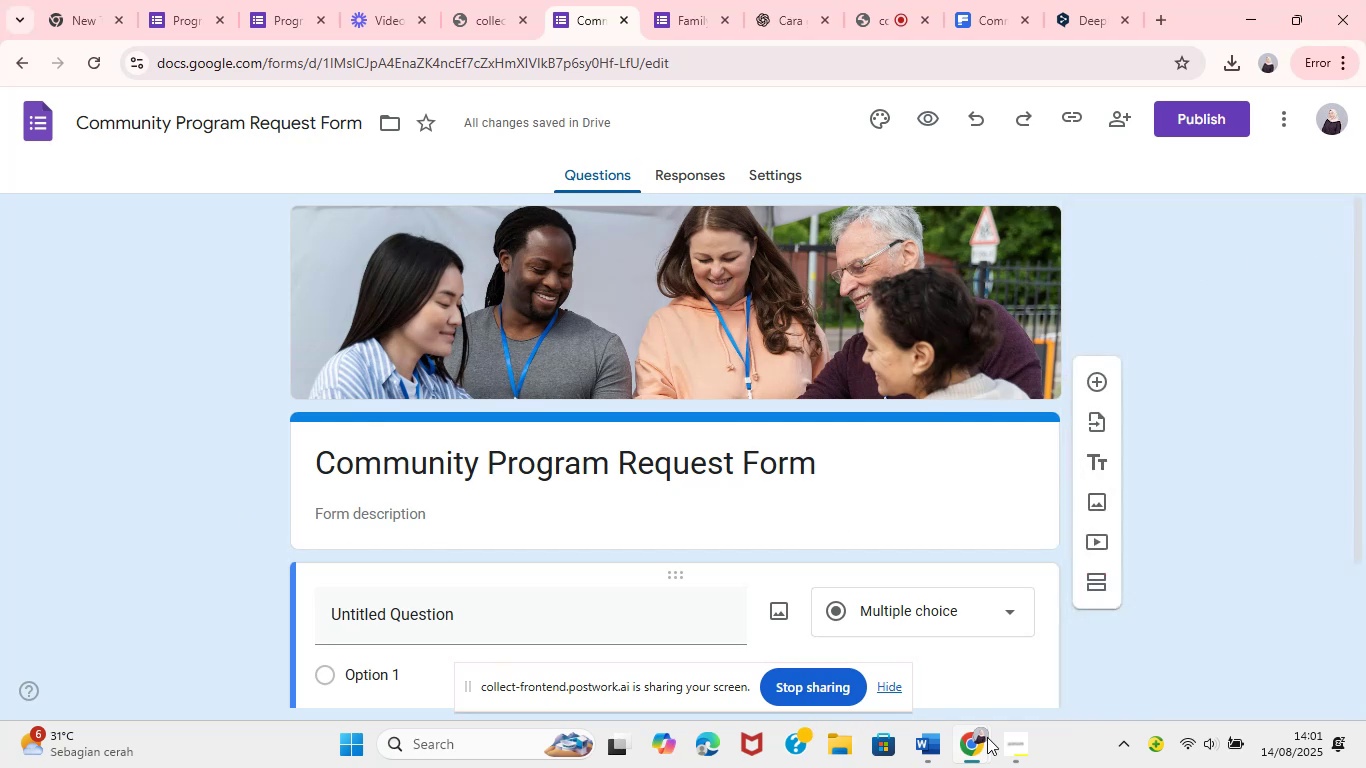 
left_click([929, 758])
 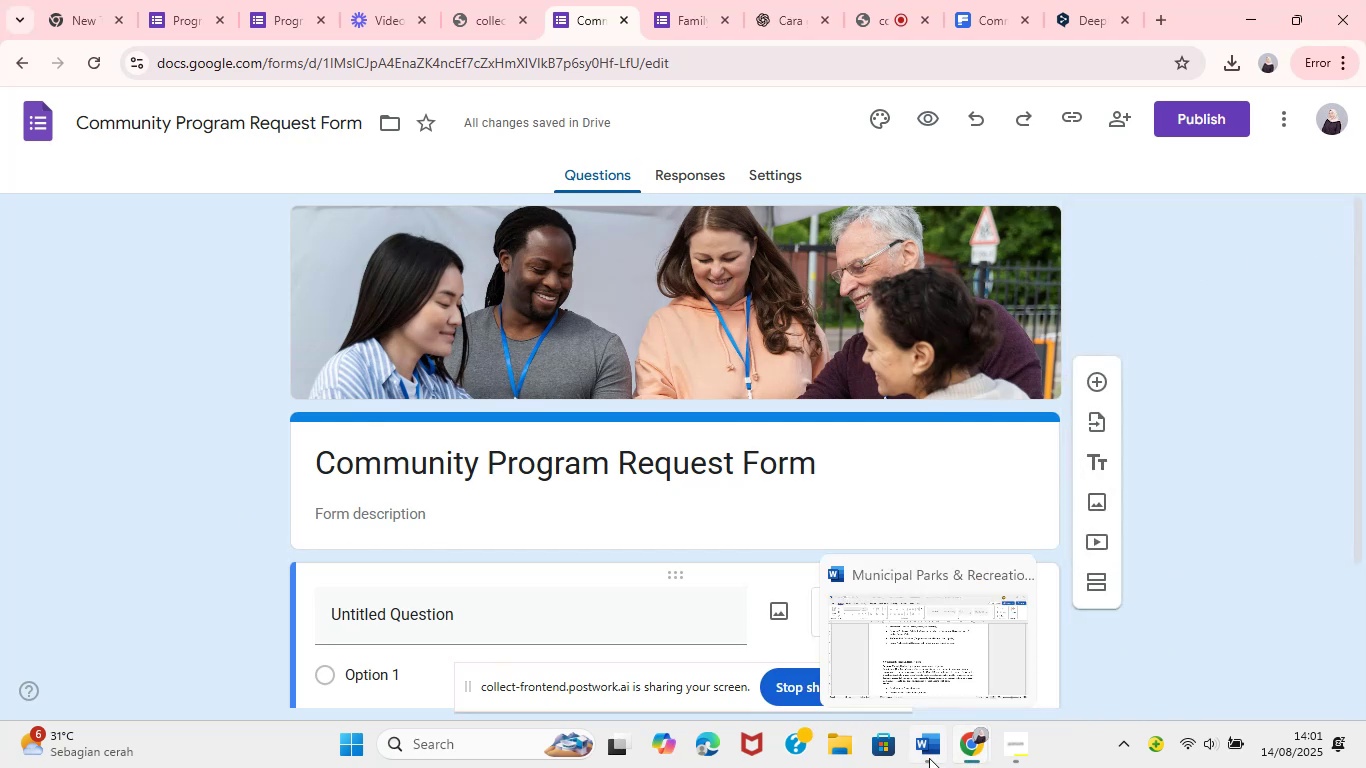 
scroll: coordinate [502, 492], scroll_direction: down, amount: 2.0
 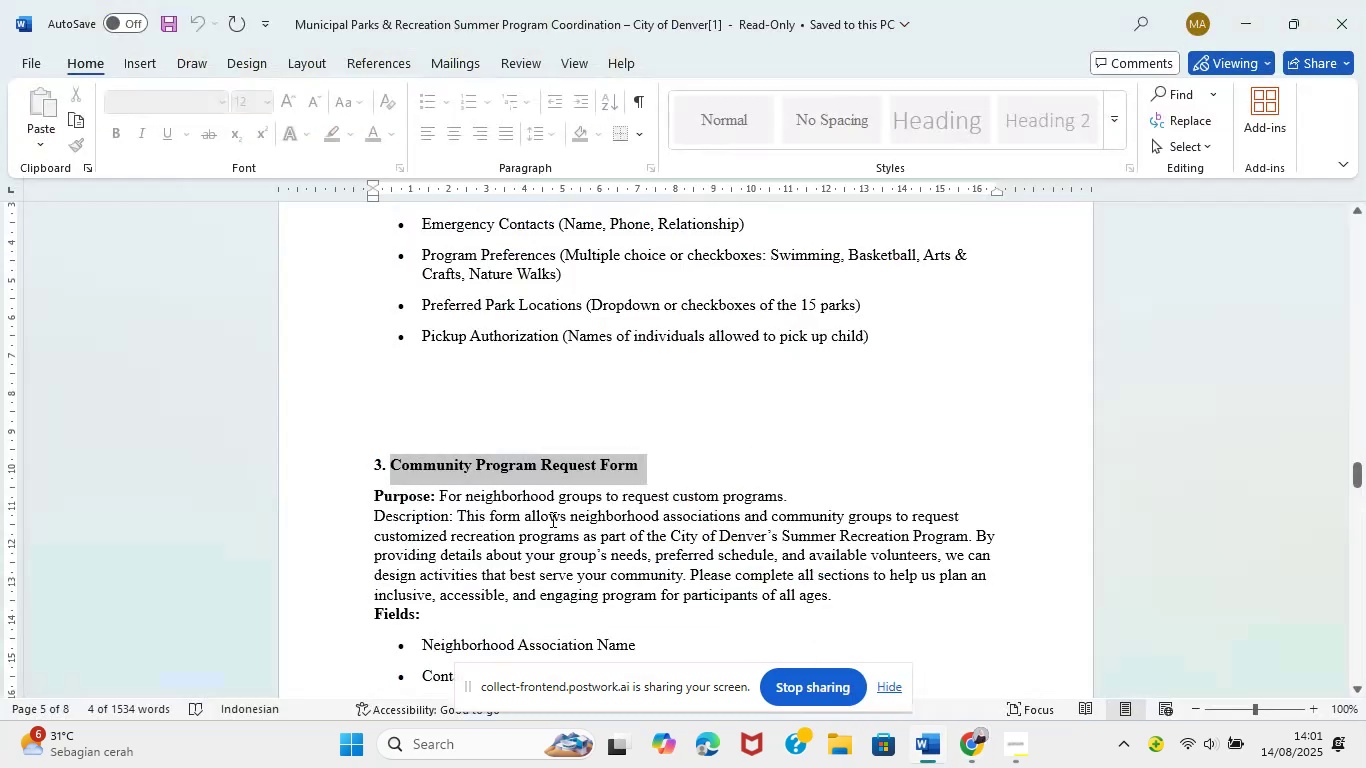 
key(Control+C)
 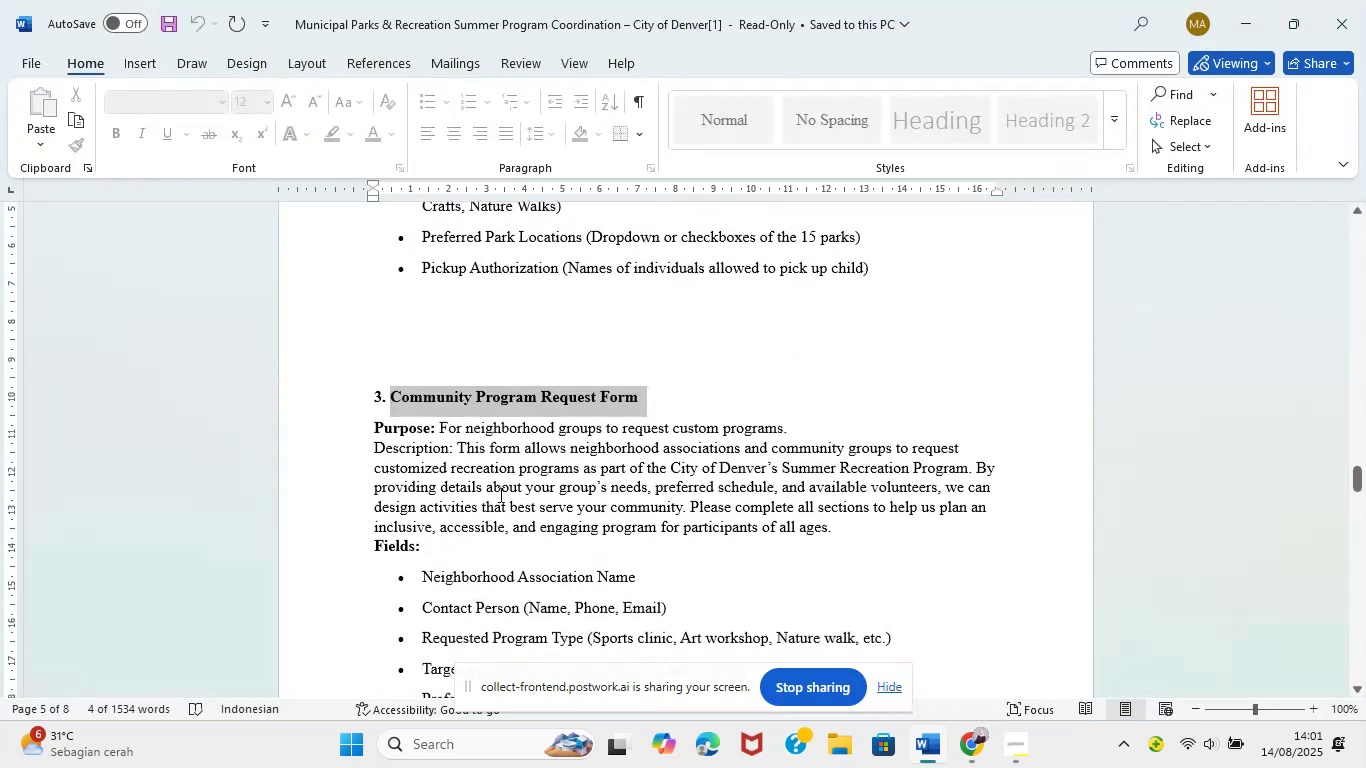 
key(Control+C)
 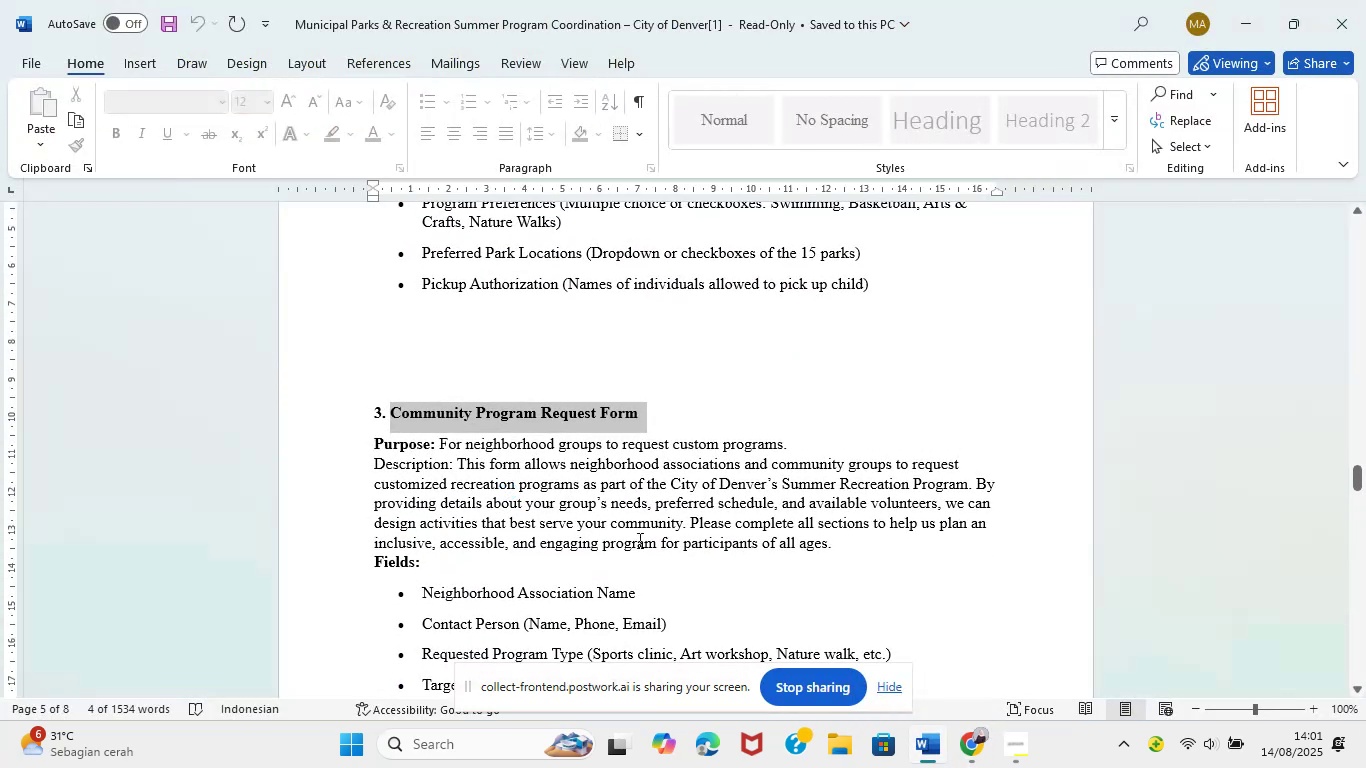 
left_click([967, 753])
 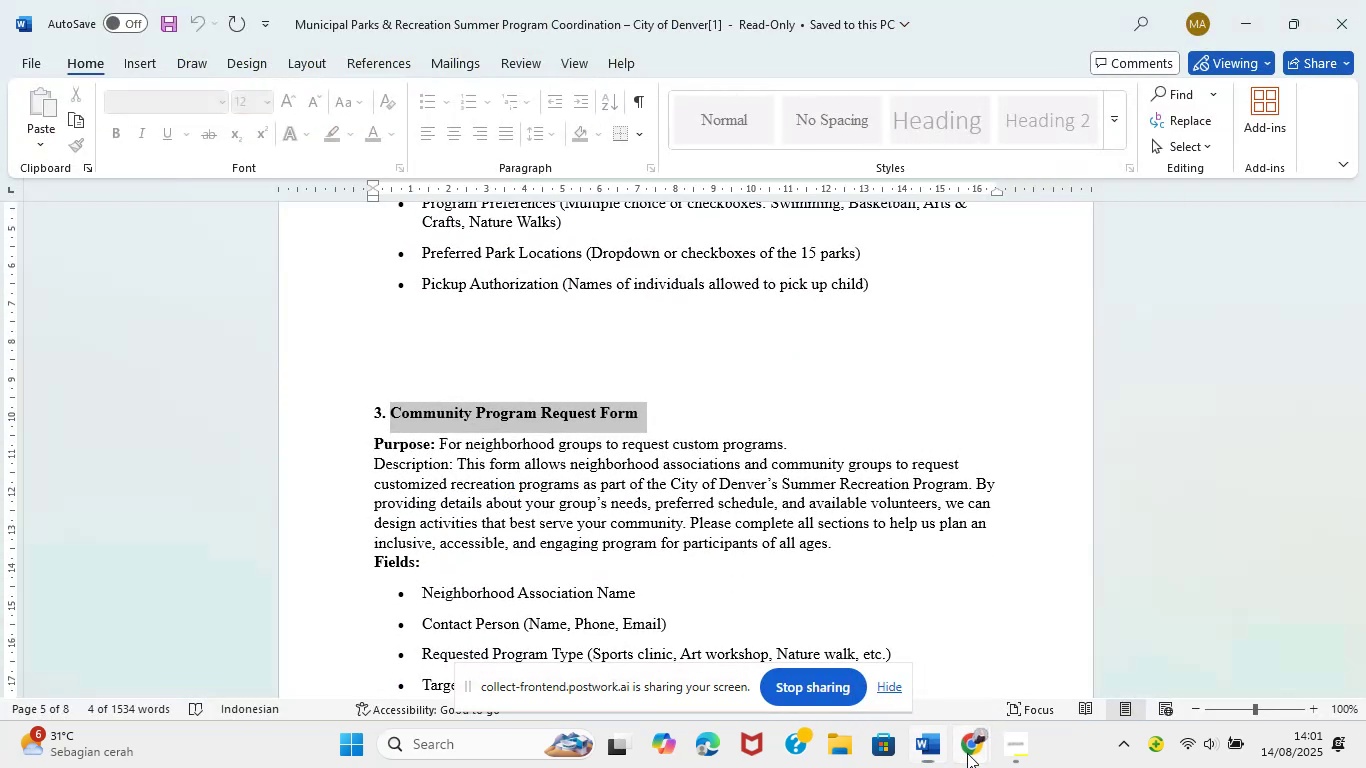 
left_click([906, 620])
 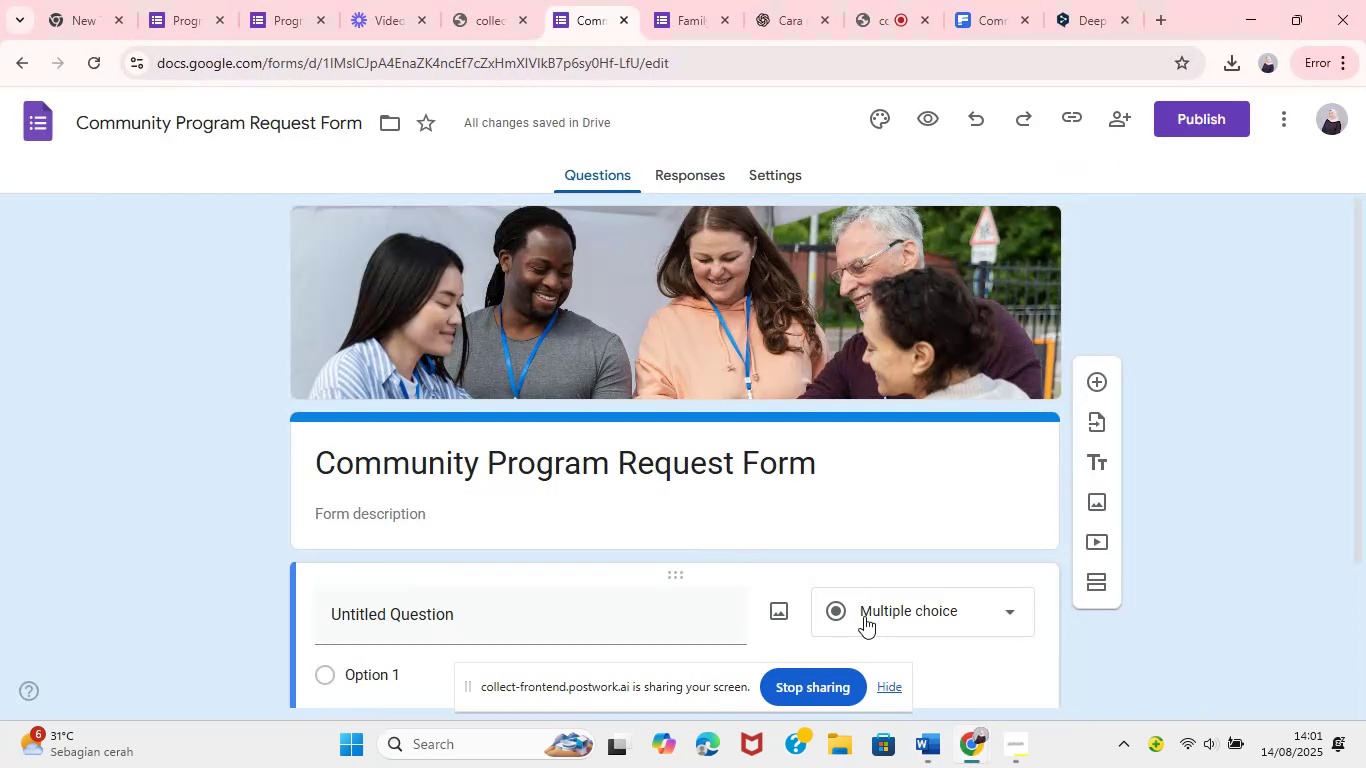 
key(Control+A)
 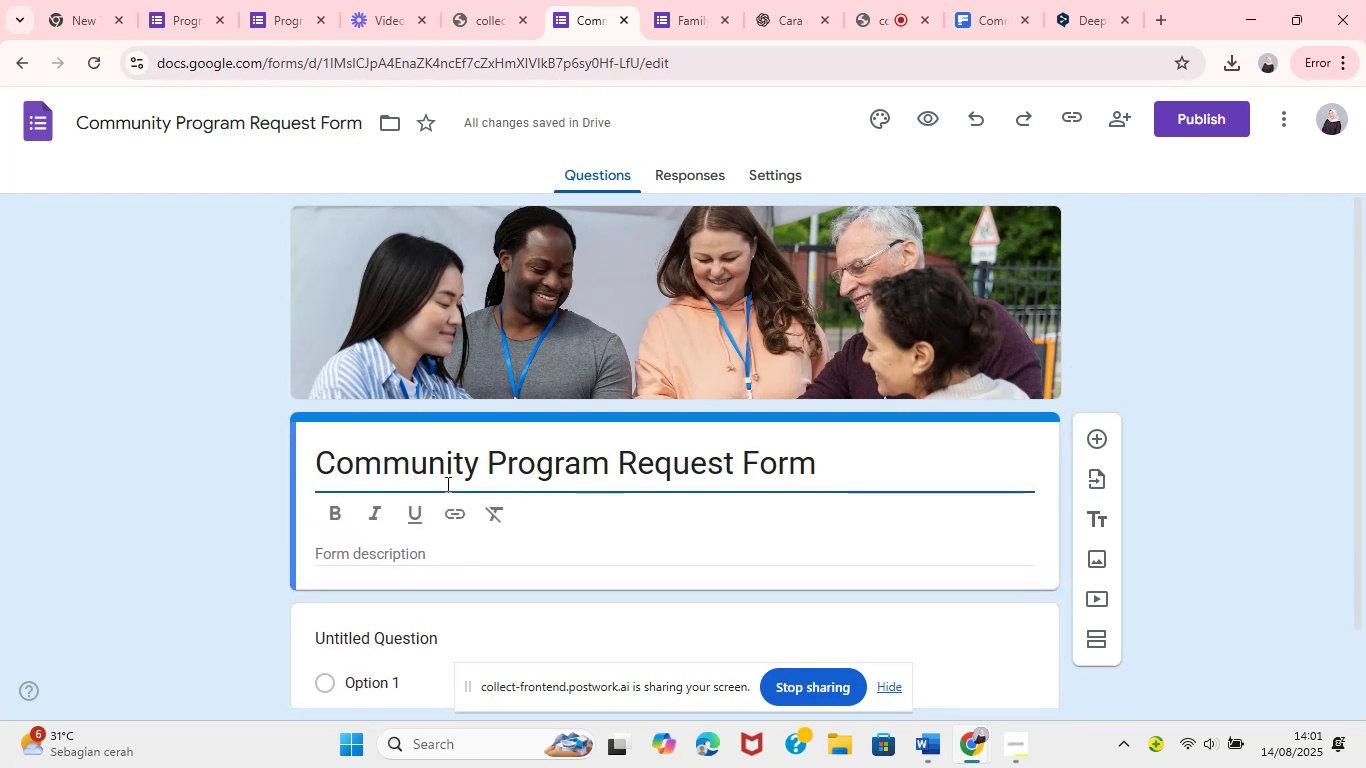 
key(Control+V)
 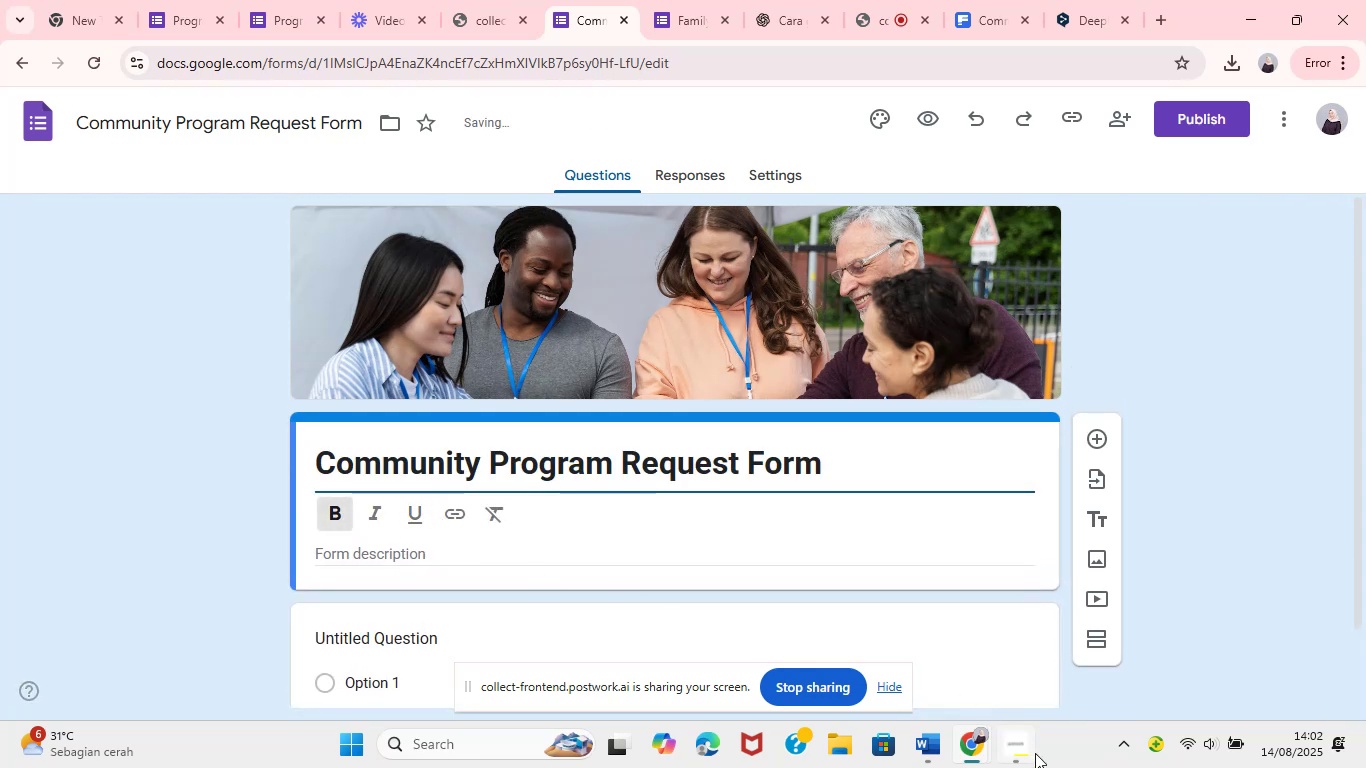 
left_click([915, 596])
 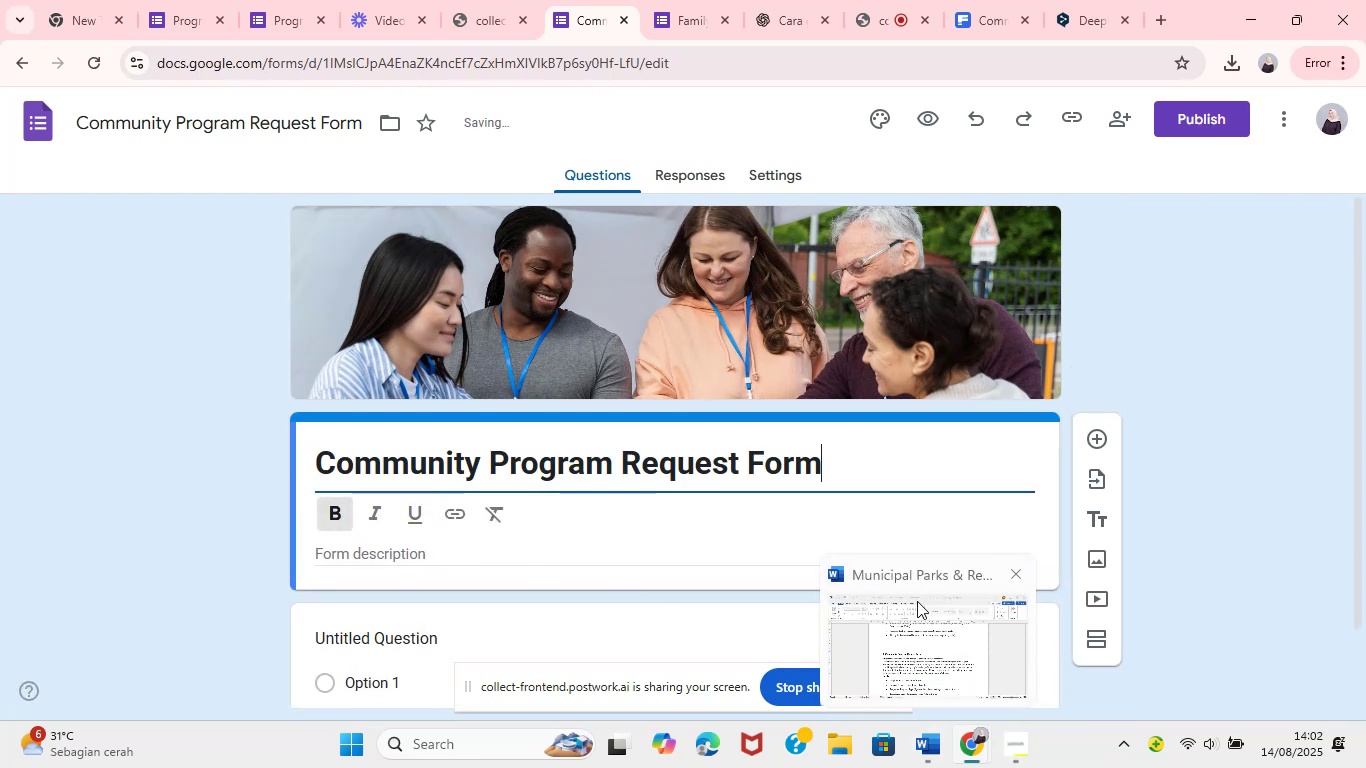 
left_click_drag(start_coordinate=[443, 450], to_coordinate=[835, 537])
 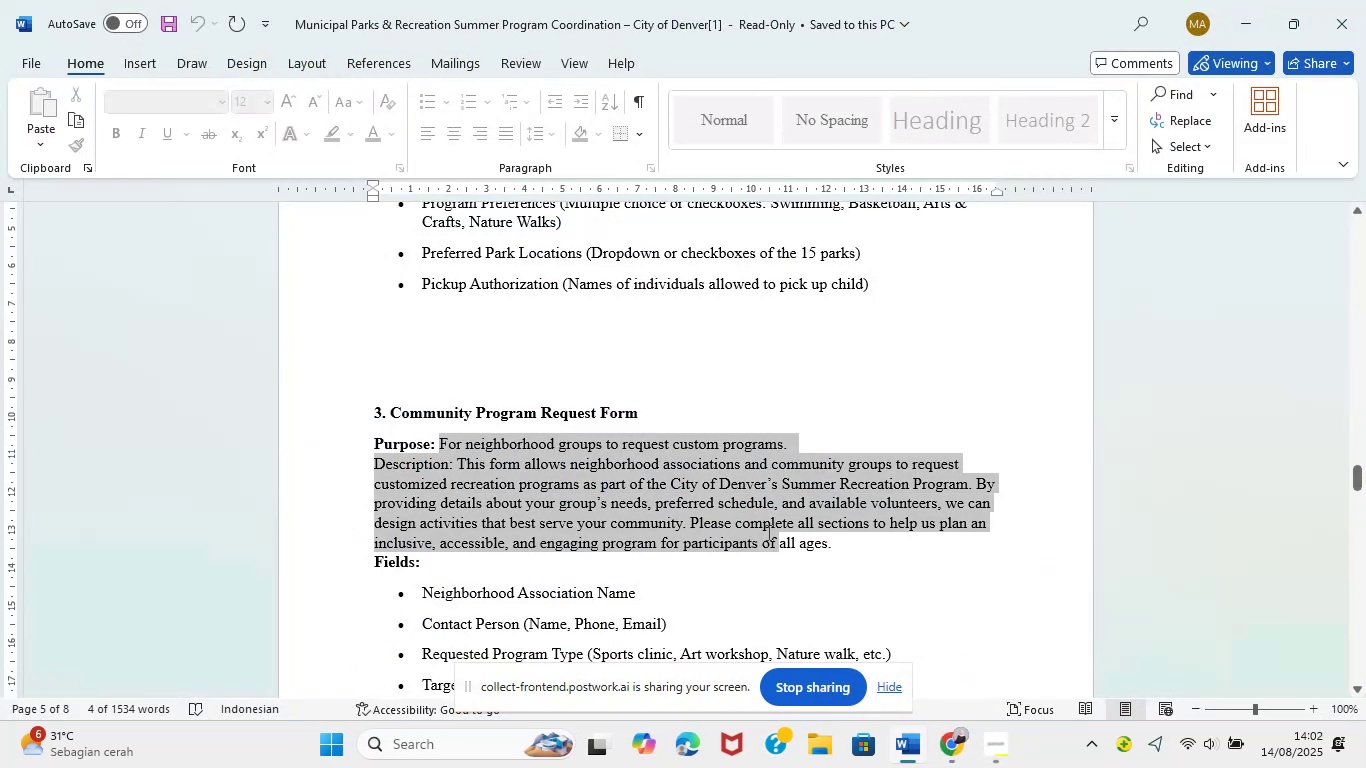 
key(Control+C)
 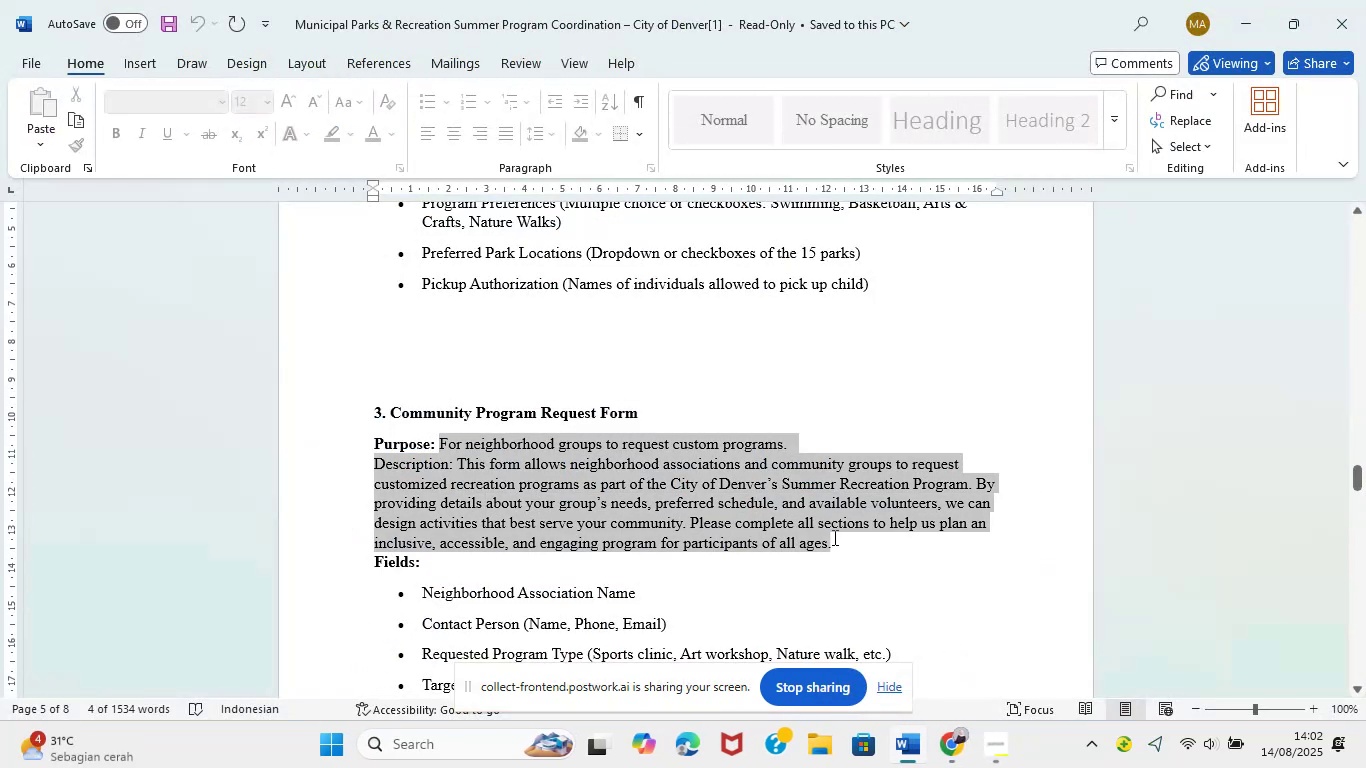 
key(Control+C)
 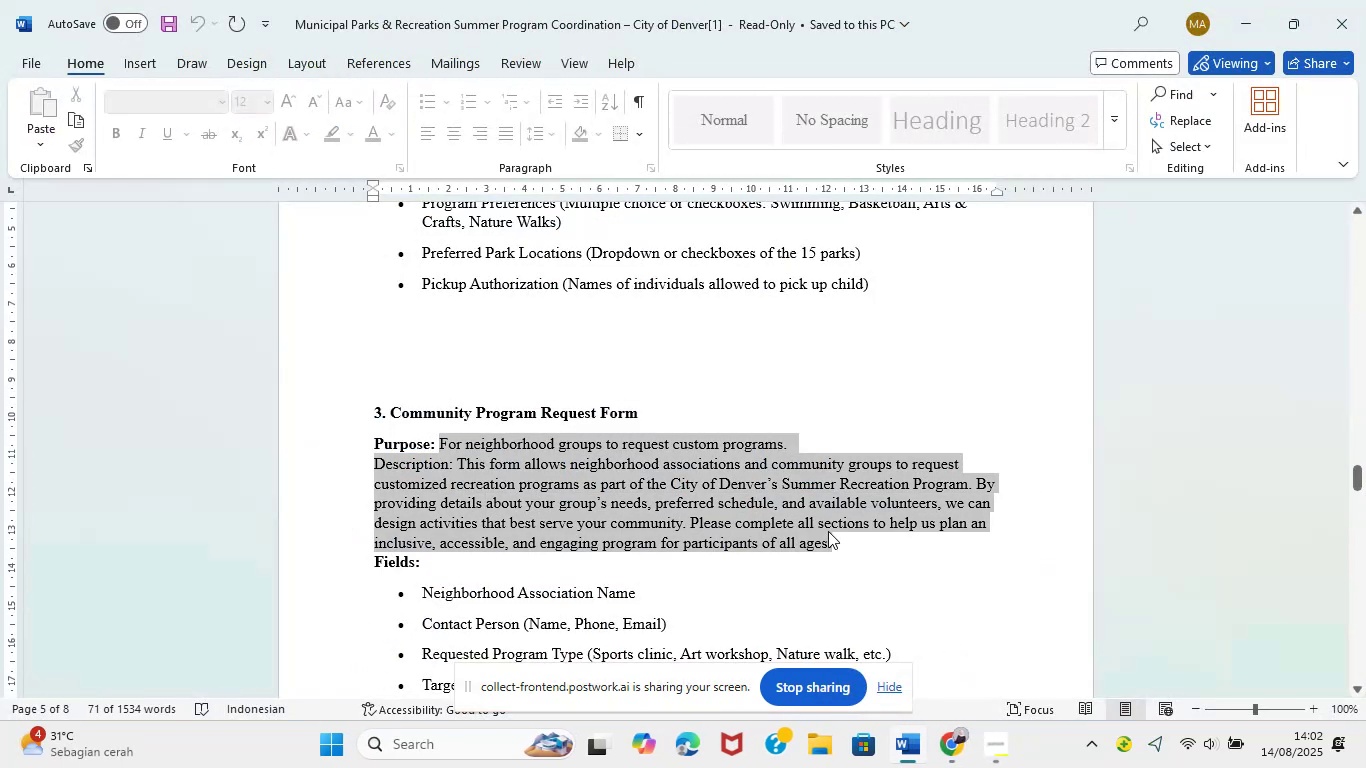 
left_click([951, 757])
 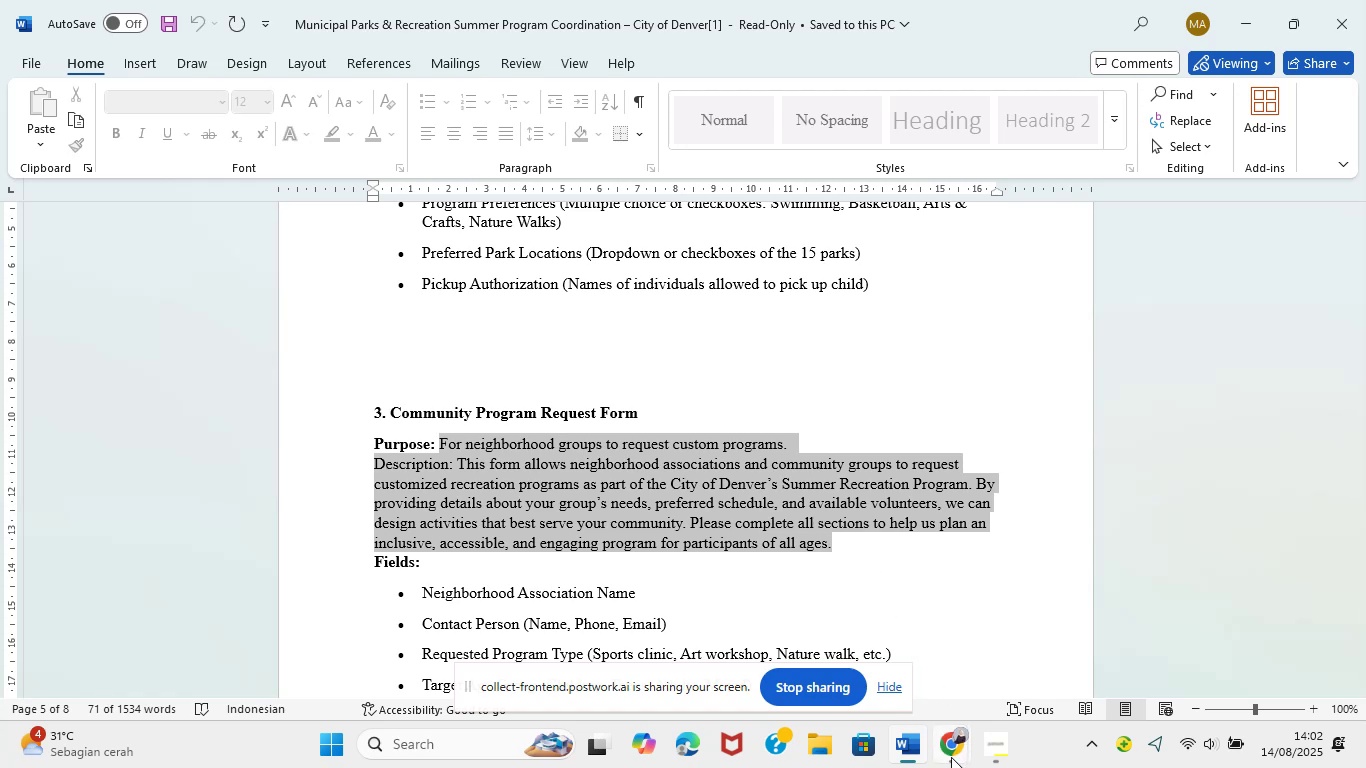 
left_click([834, 609])
 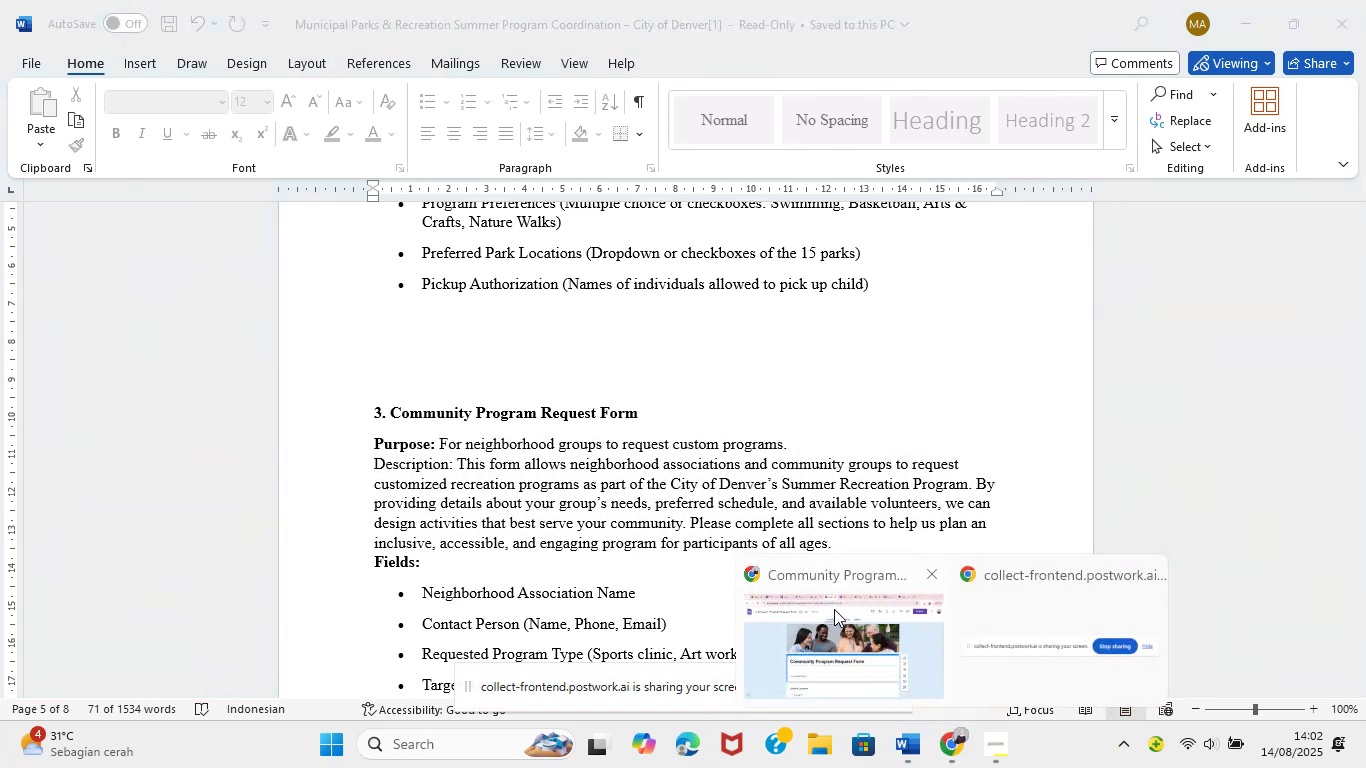 
left_click([490, 546])
 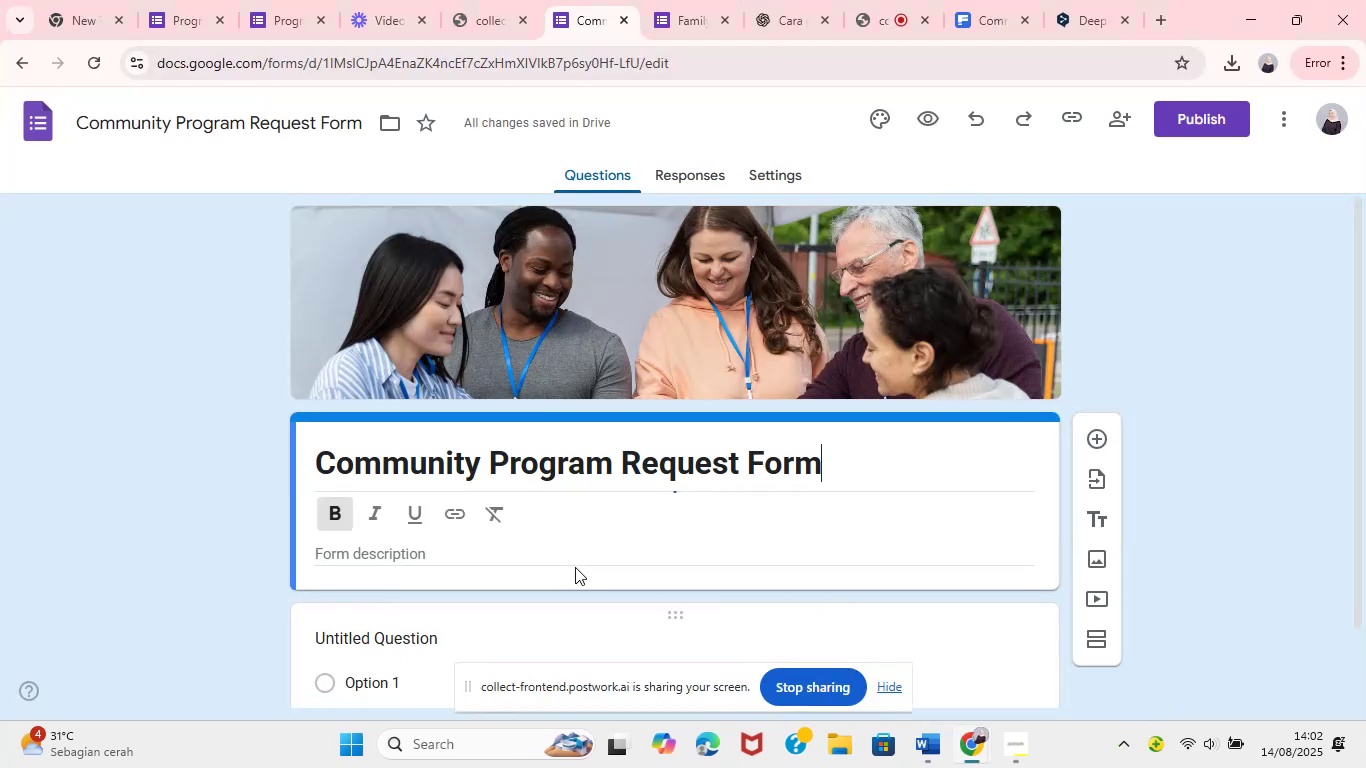 
key(Control+V)
 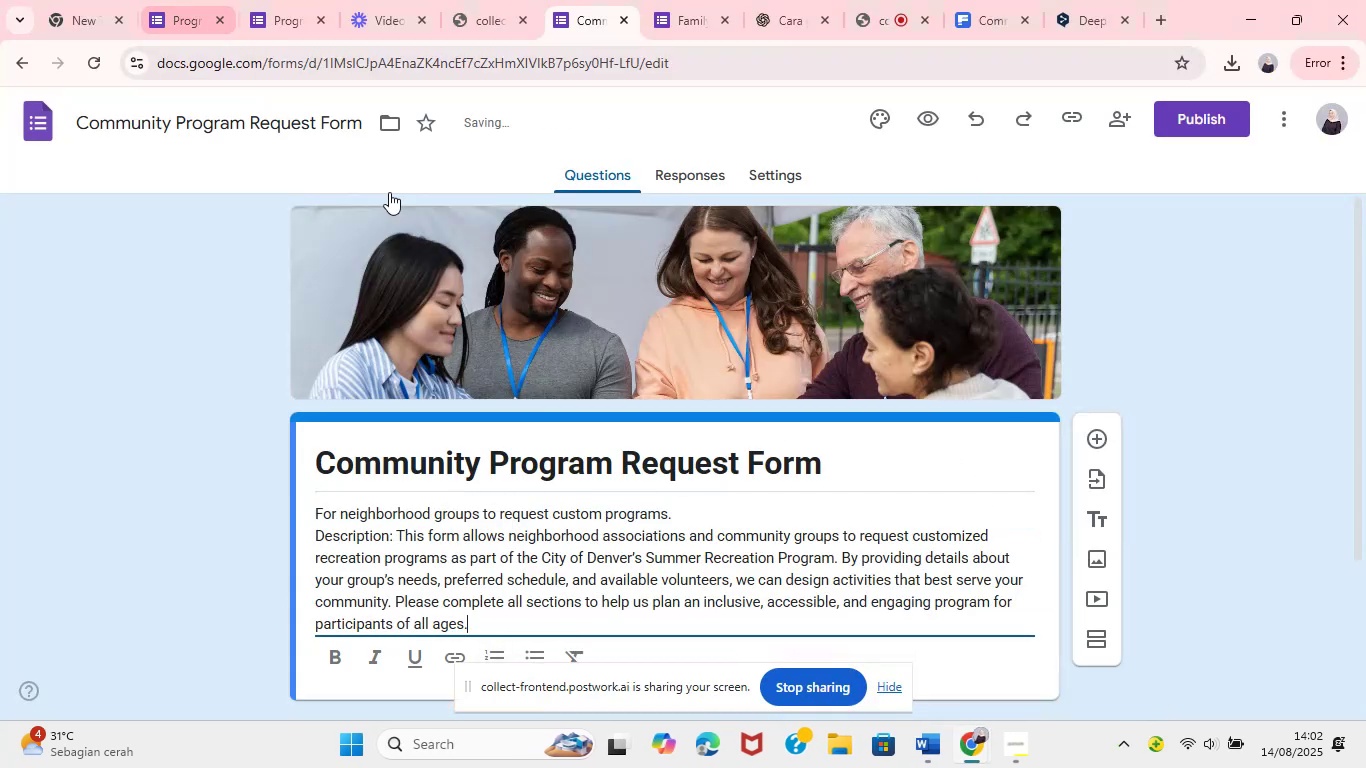 
left_click([226, 540])
 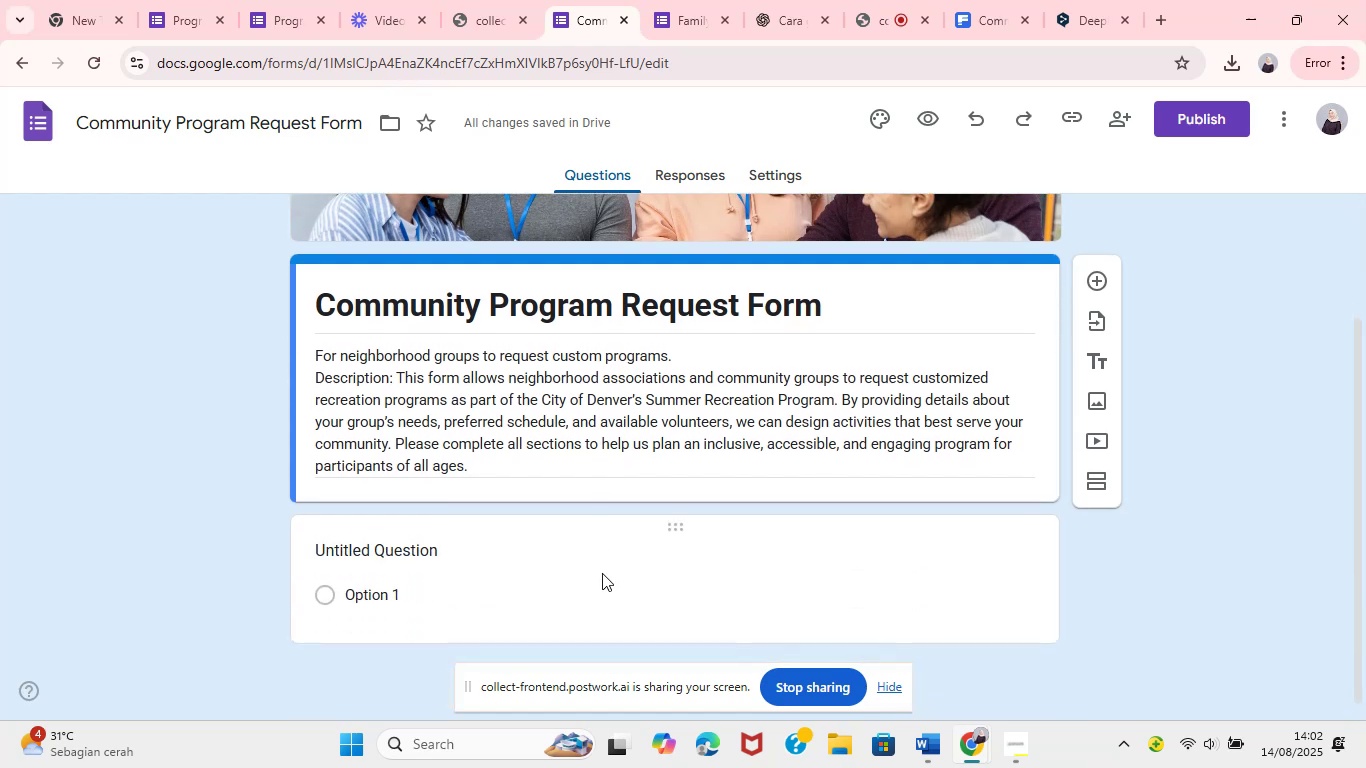 
wait(10.4)
 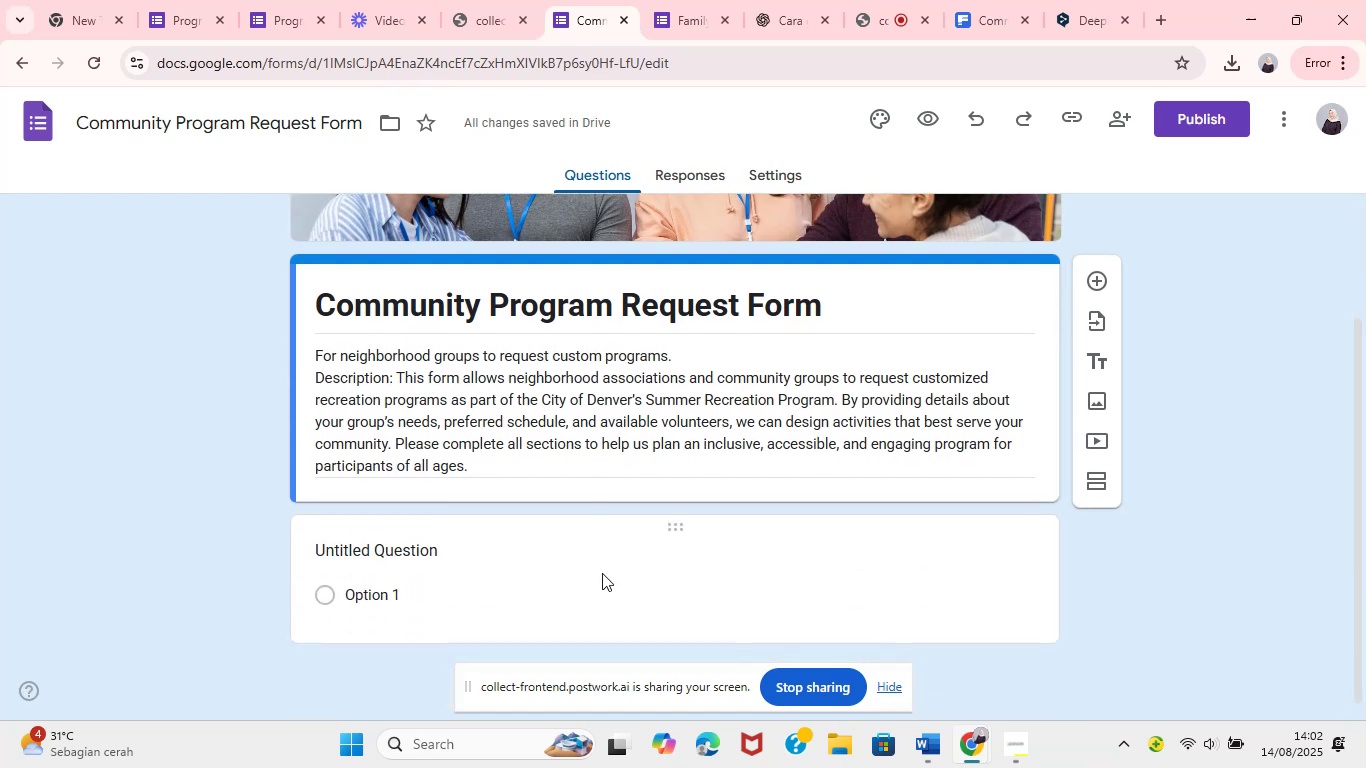 
left_click([943, 624])
 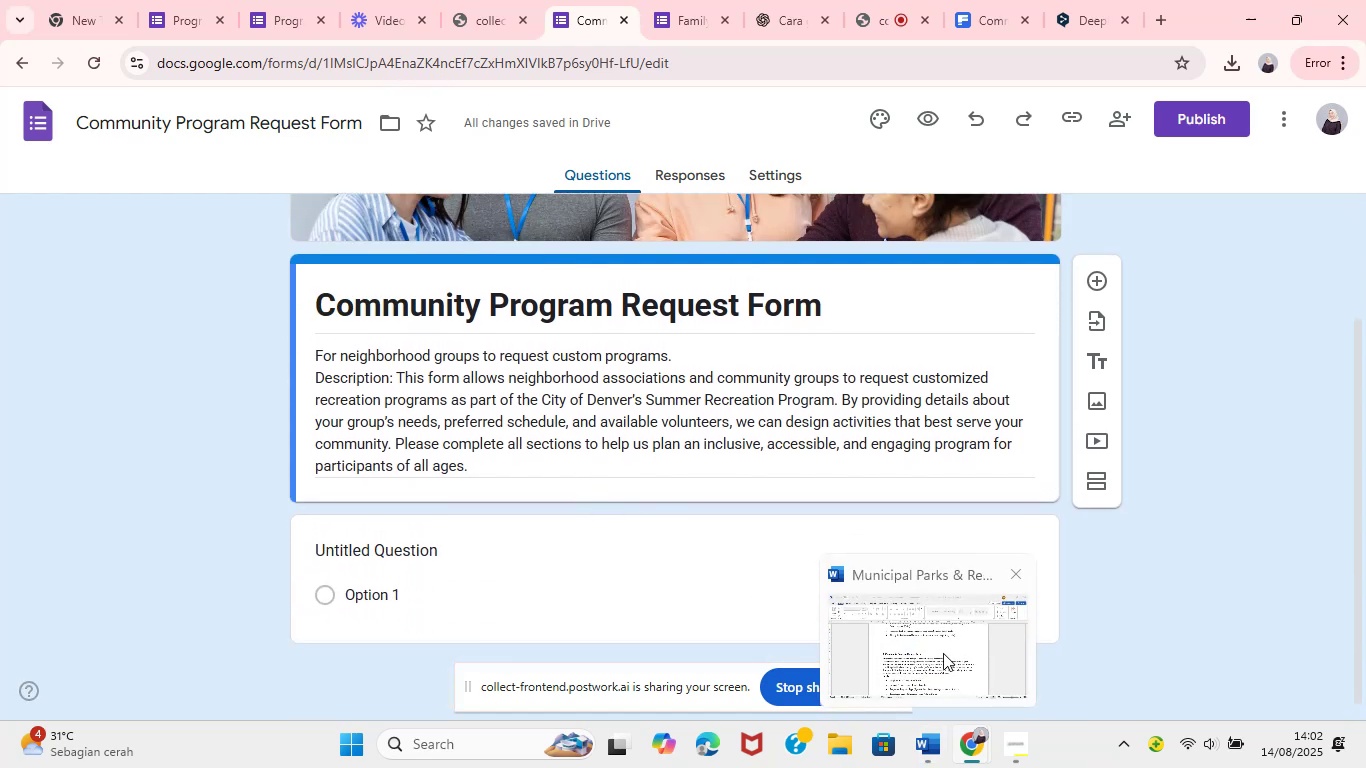 
scroll: coordinate [714, 563], scroll_direction: down, amount: 4.0
 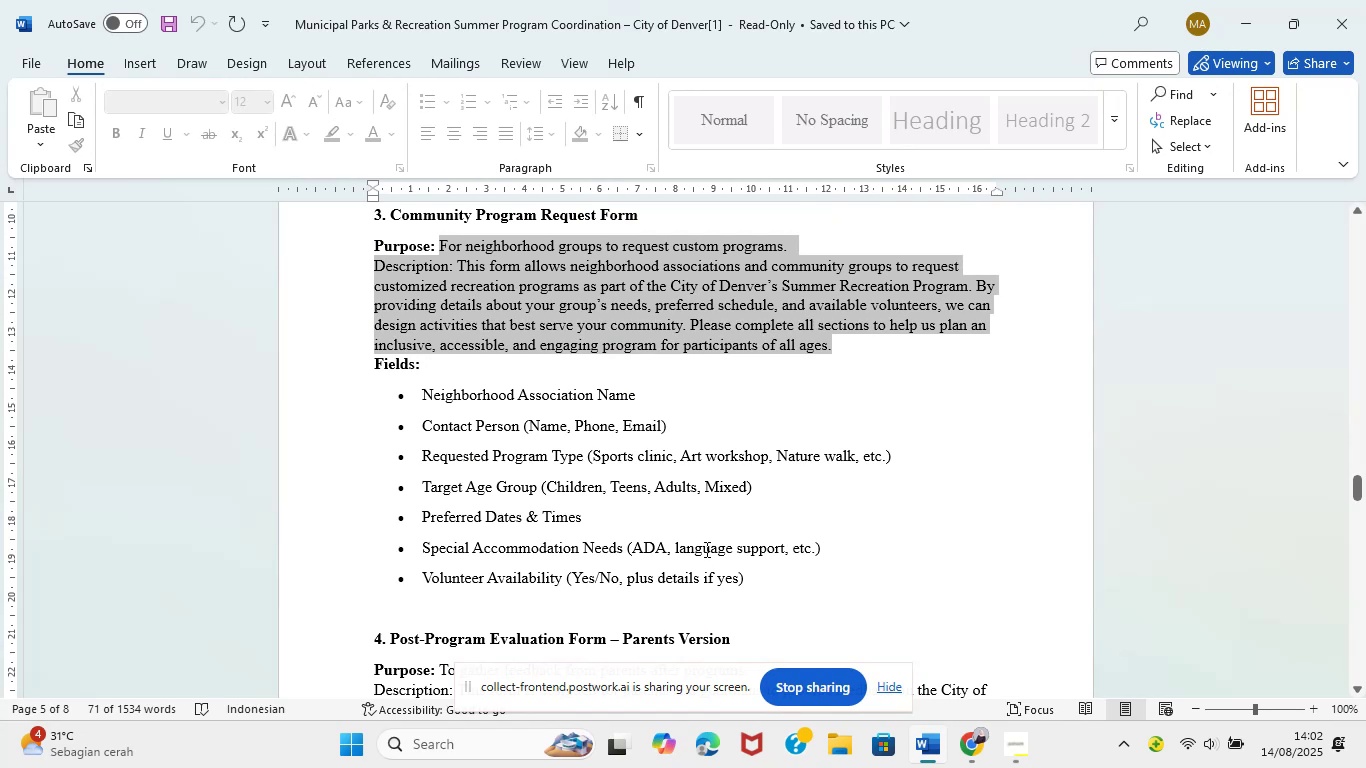 
wait(12.2)
 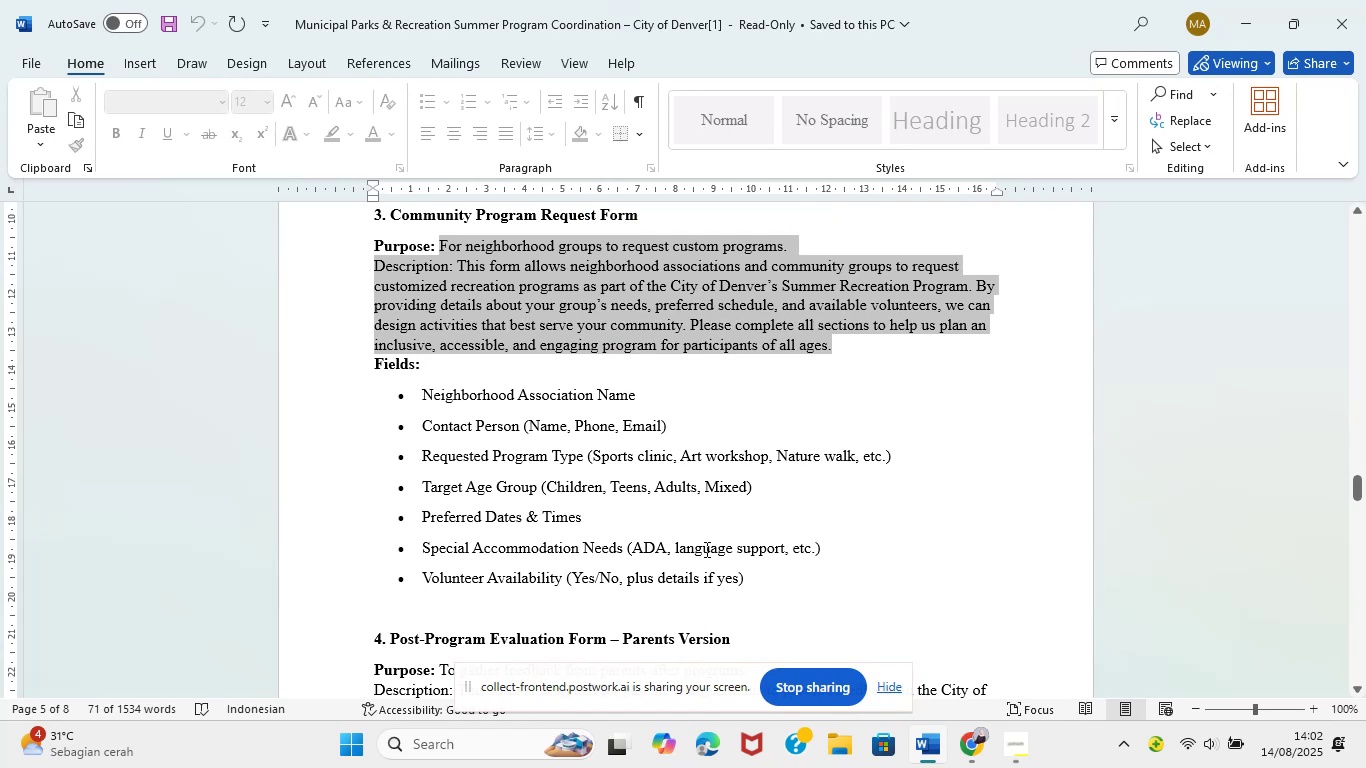 
scroll: coordinate [705, 549], scroll_direction: down, amount: 1.0
 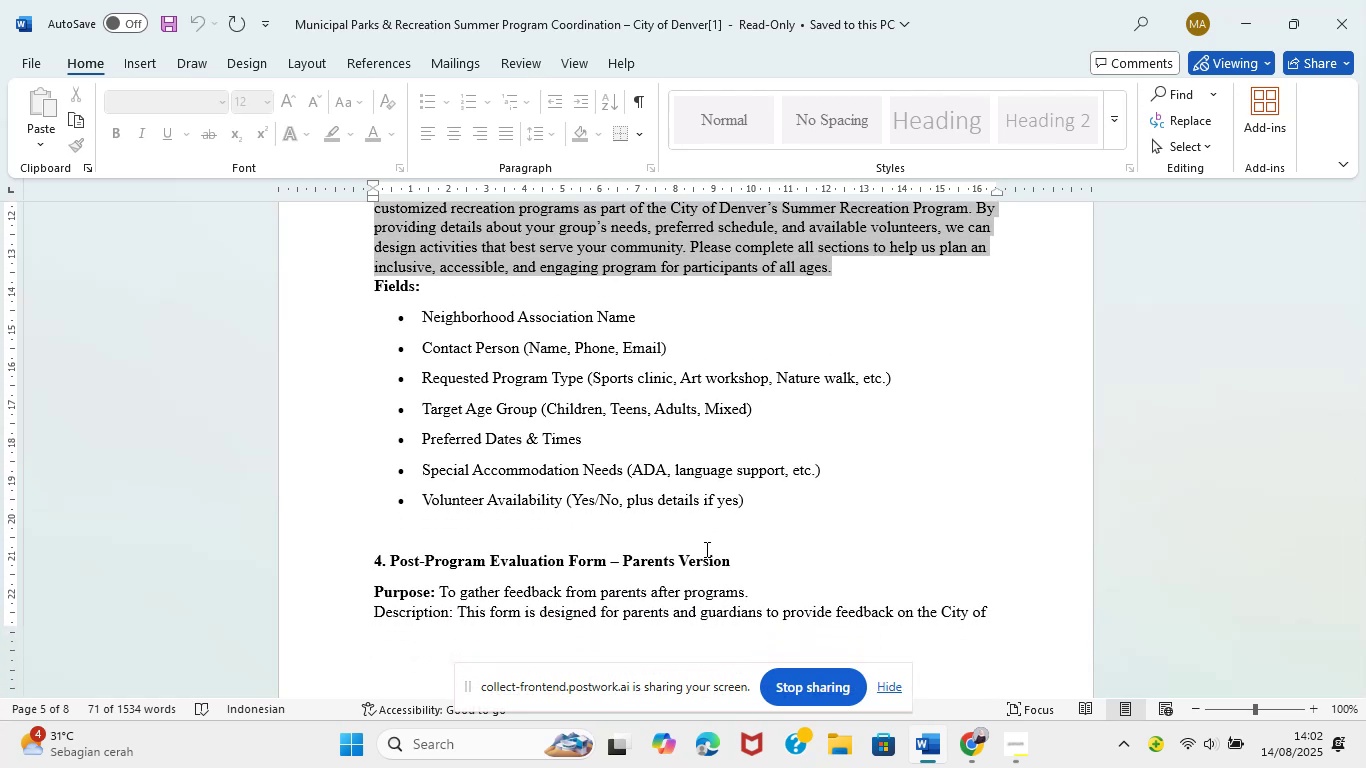 
wait(12.57)
 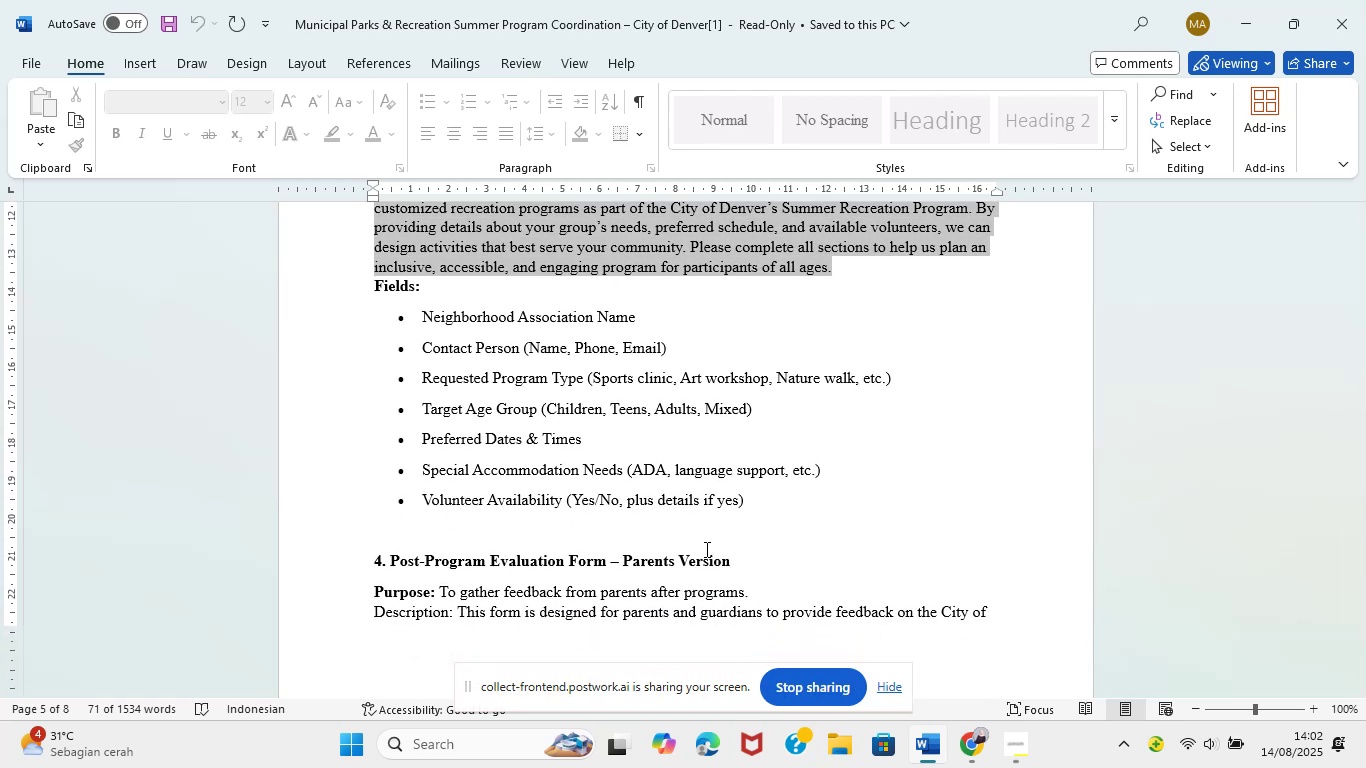 
scroll: coordinate [705, 549], scroll_direction: none, amount: 0.0
 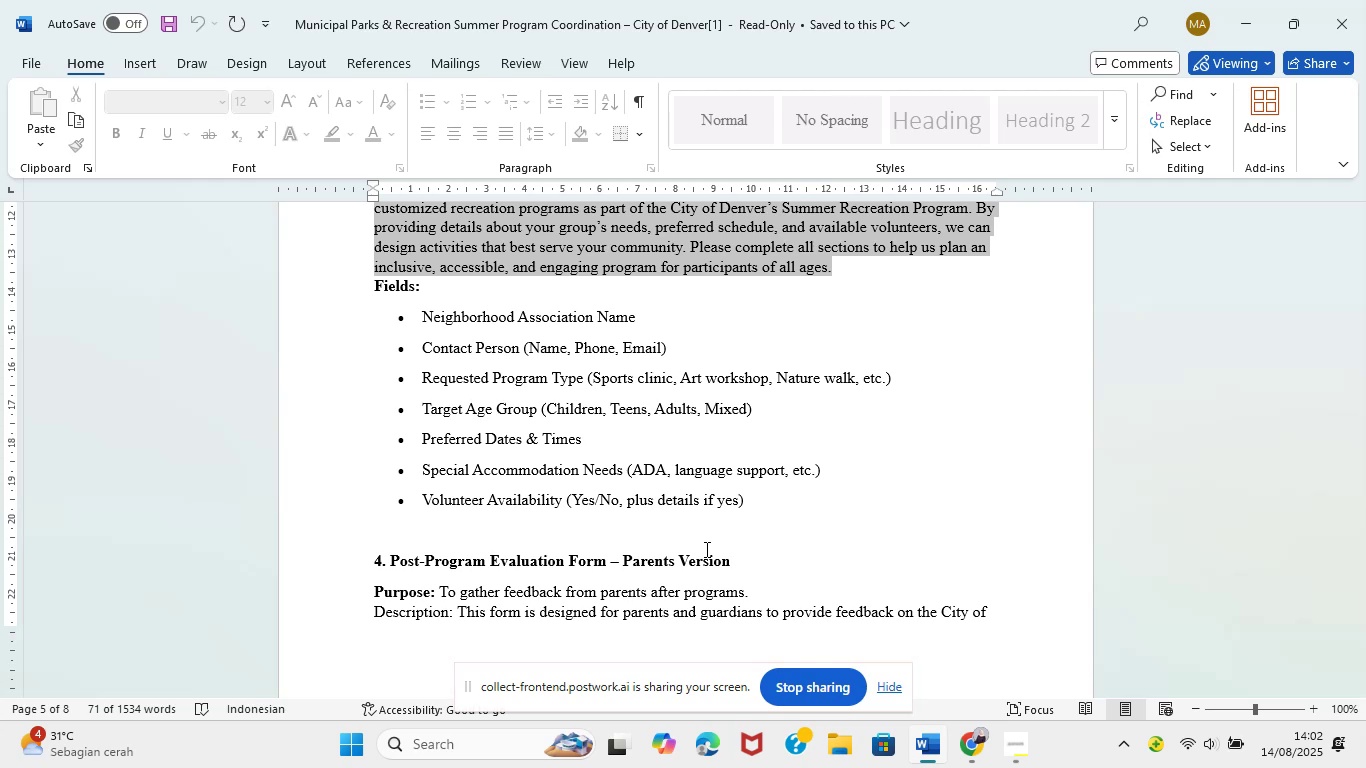 
scroll: coordinate [705, 549], scroll_direction: down, amount: 11.0
 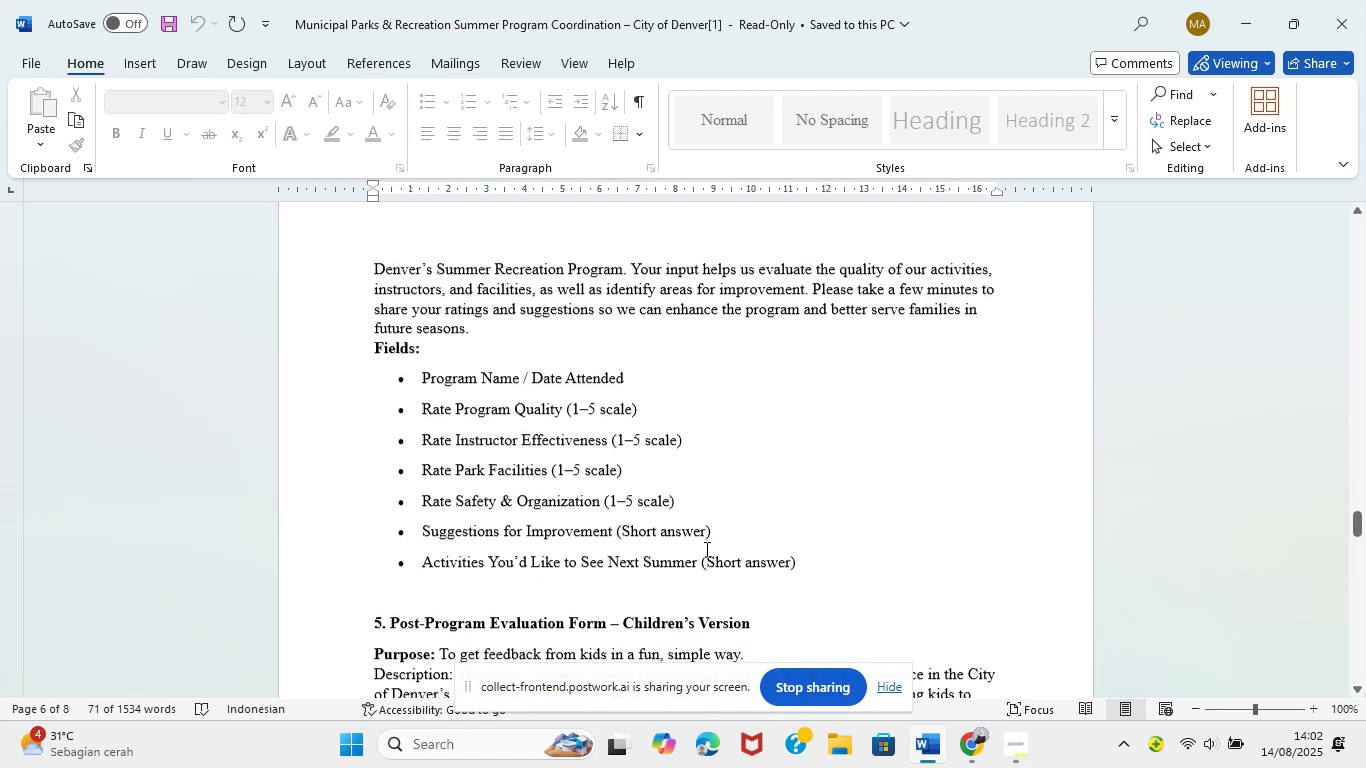 
scroll: coordinate [705, 549], scroll_direction: none, amount: 0.0
 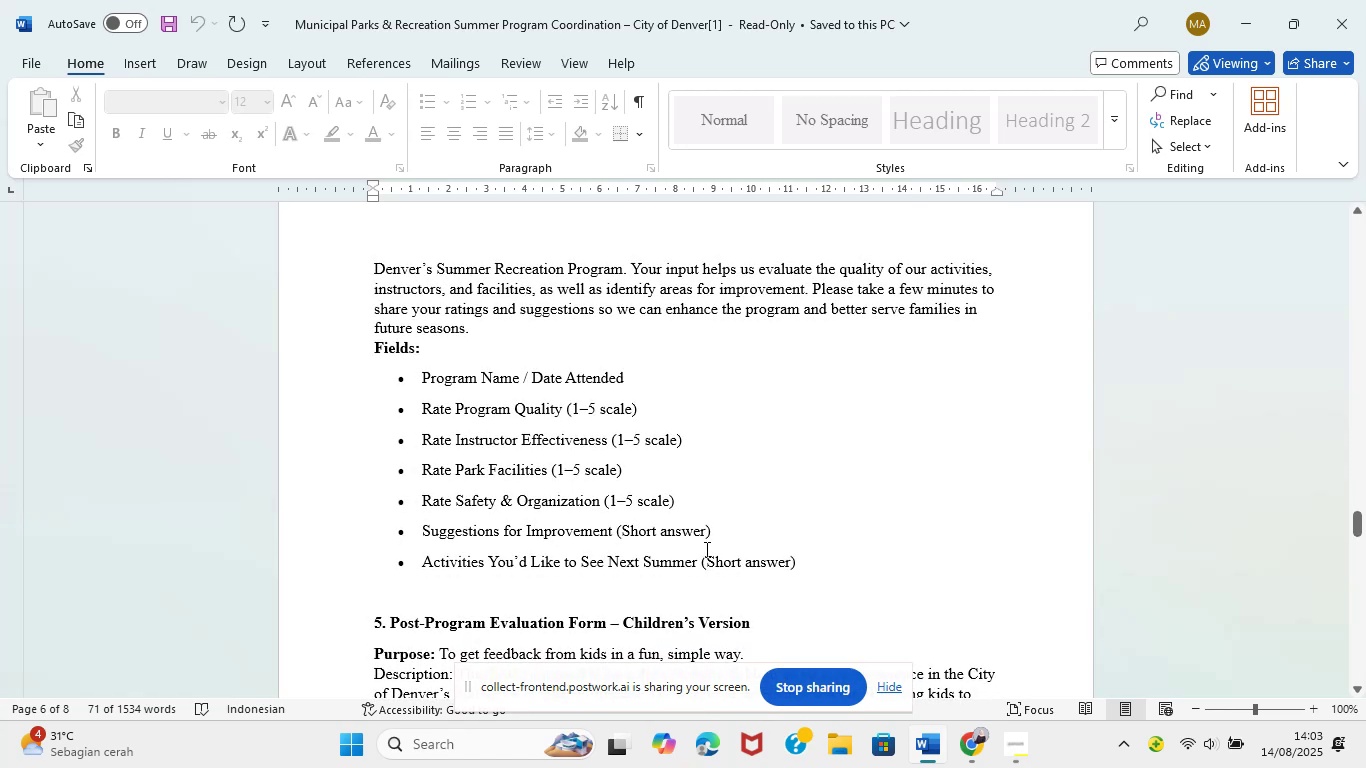 
scroll: coordinate [705, 549], scroll_direction: down, amount: 6.0
 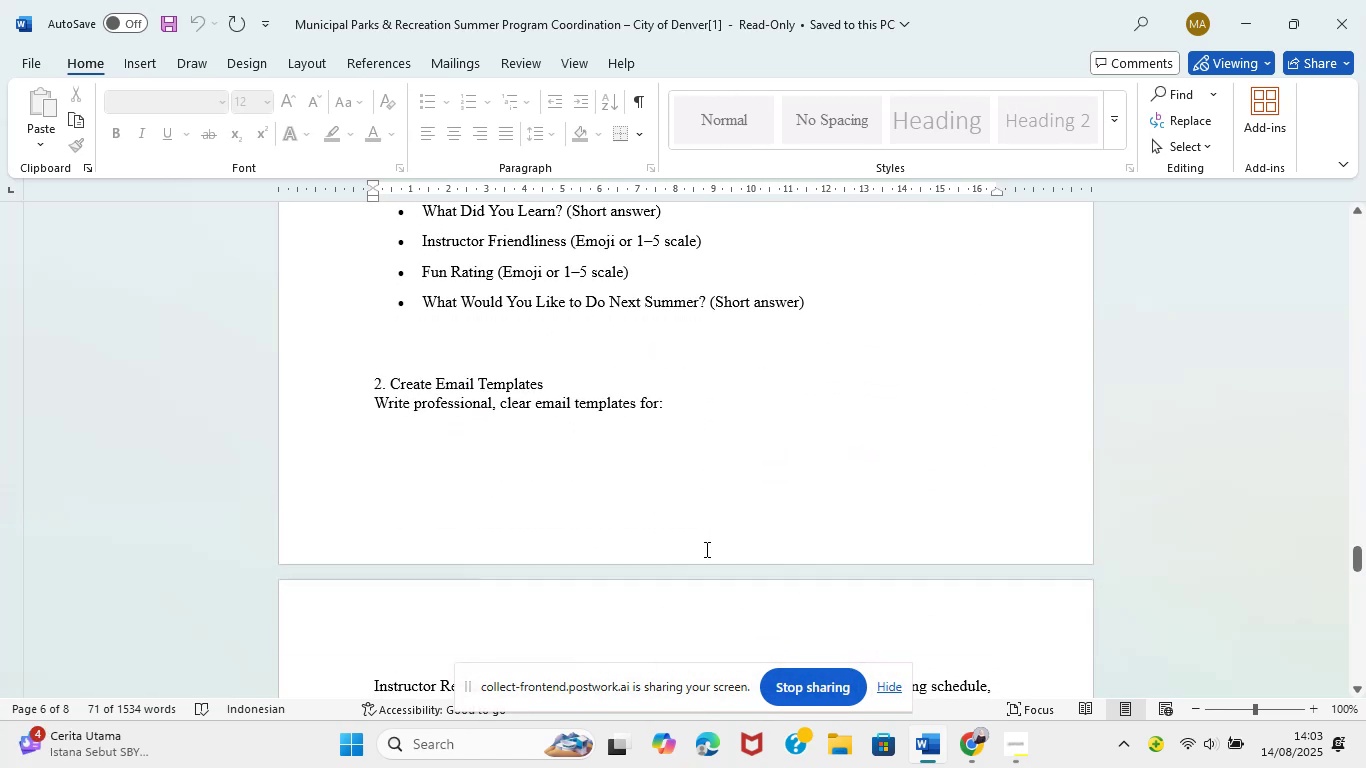 
scroll: coordinate [705, 549], scroll_direction: none, amount: 0.0
 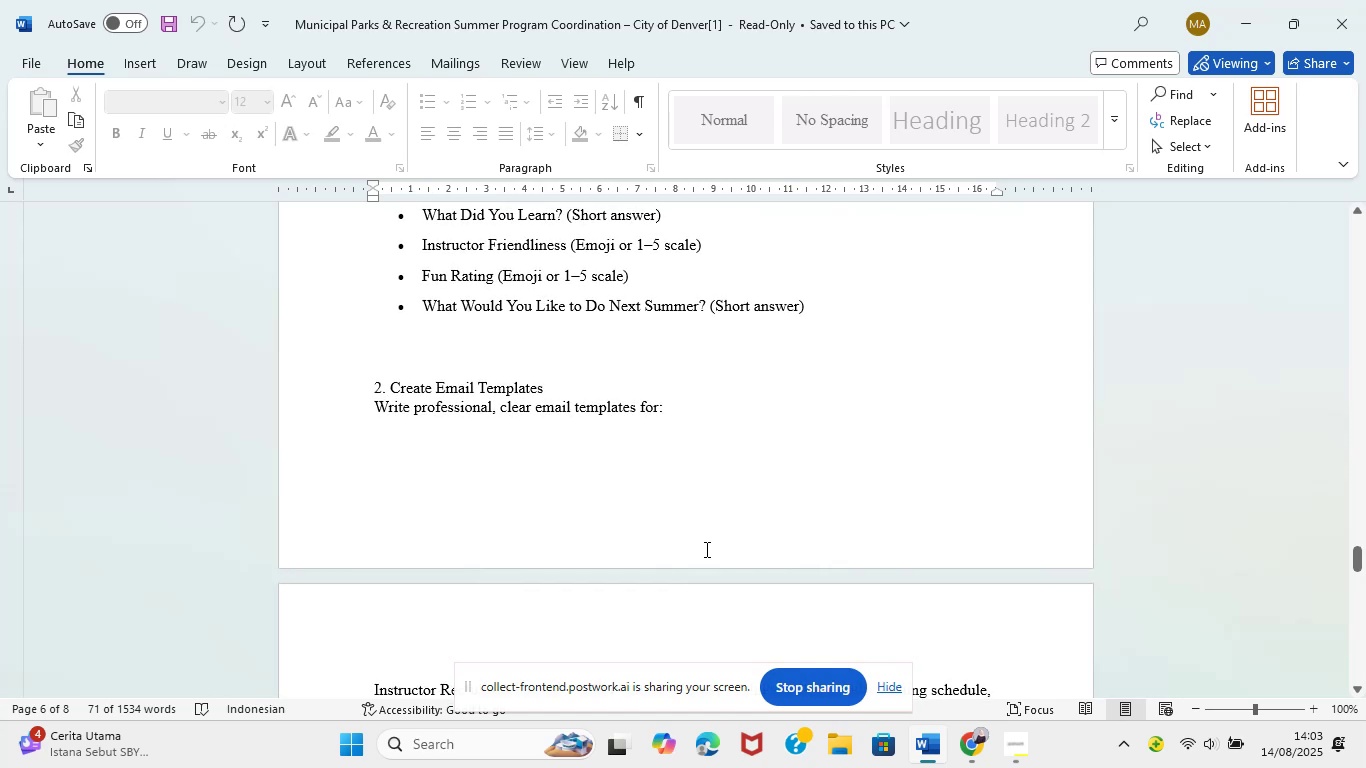 
scroll: coordinate [705, 549], scroll_direction: up, amount: 2.0
 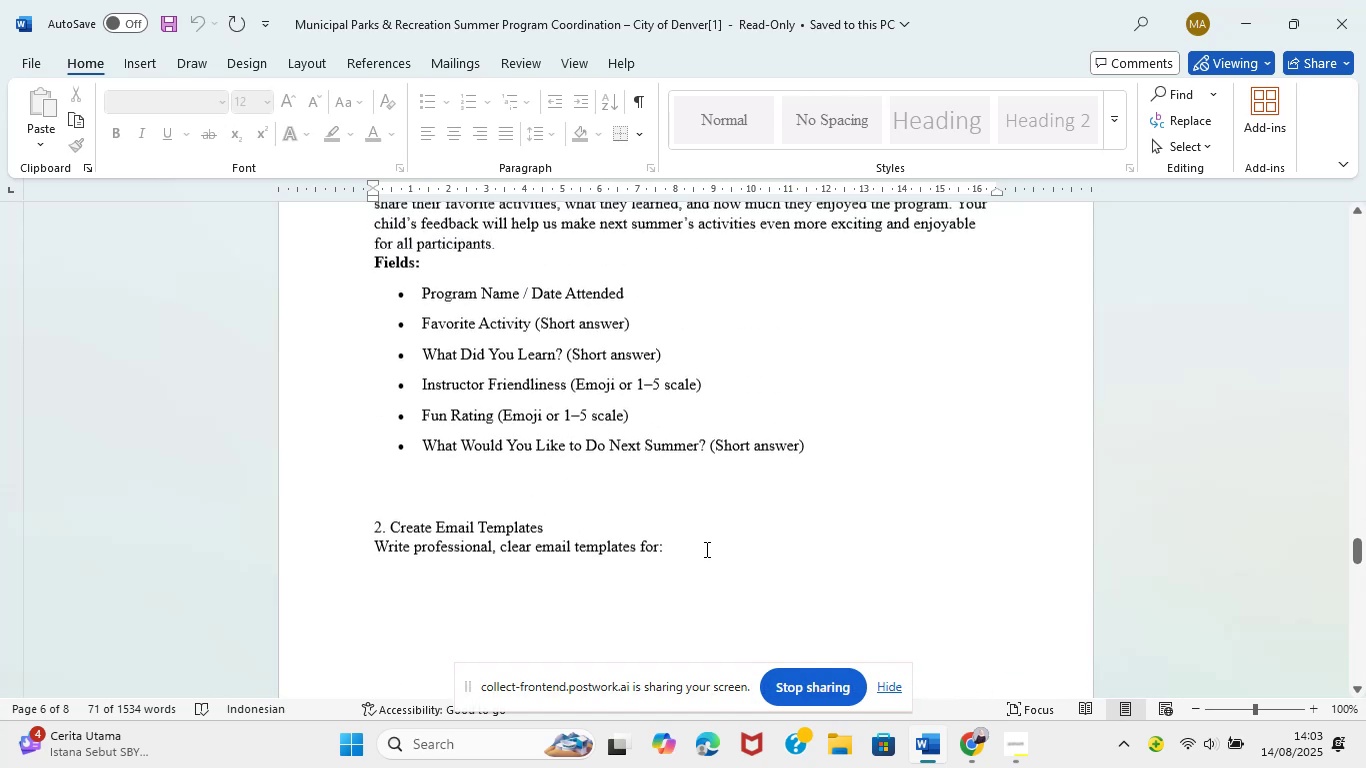 
scroll: coordinate [705, 549], scroll_direction: down, amount: 9.0
 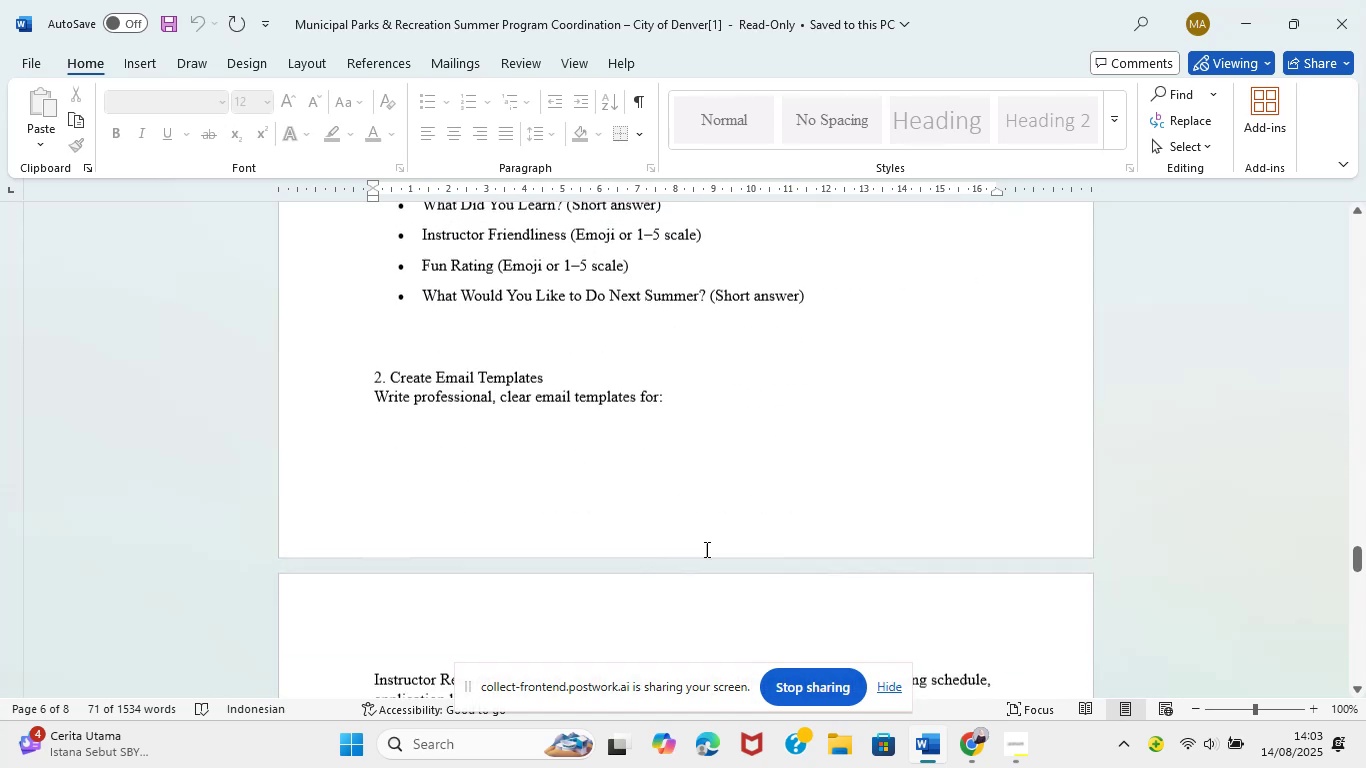 
scroll: coordinate [705, 549], scroll_direction: up, amount: 3.0
 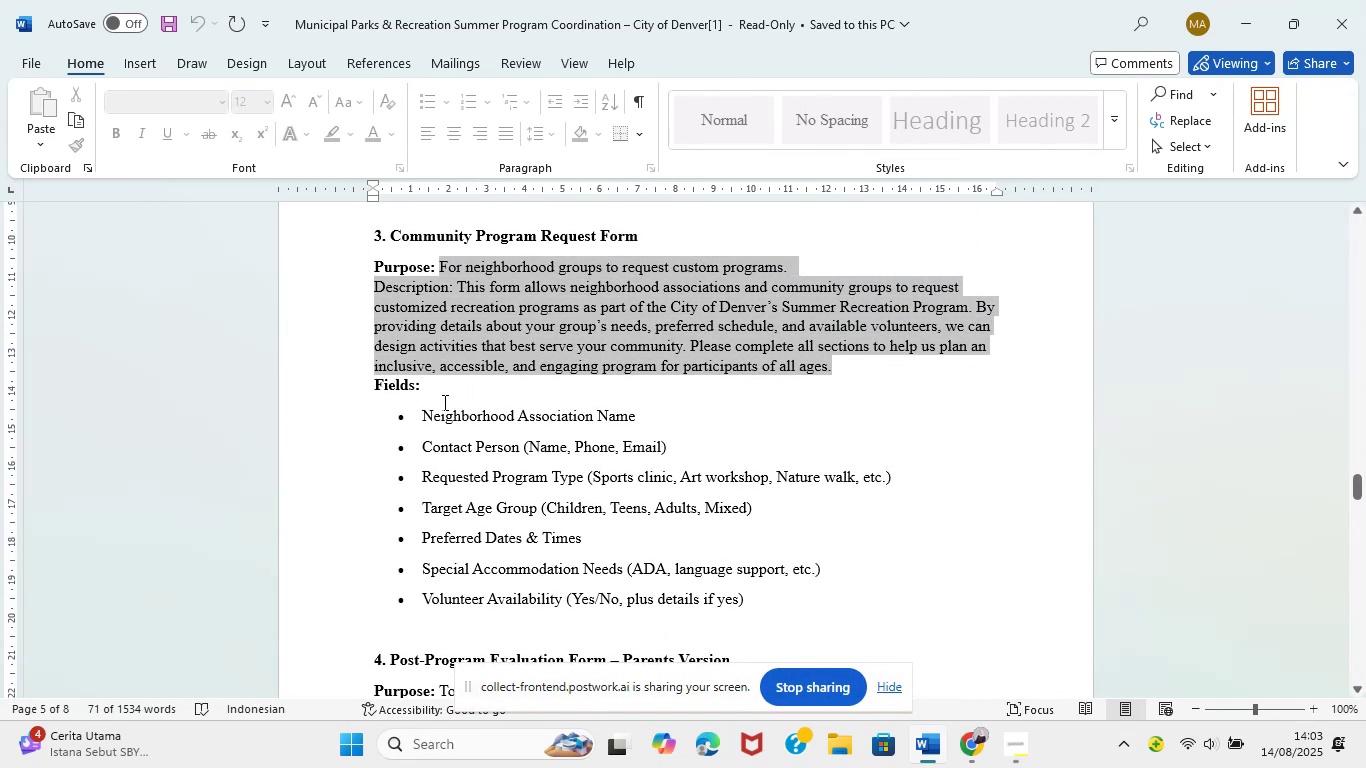 
wait(7.16)
 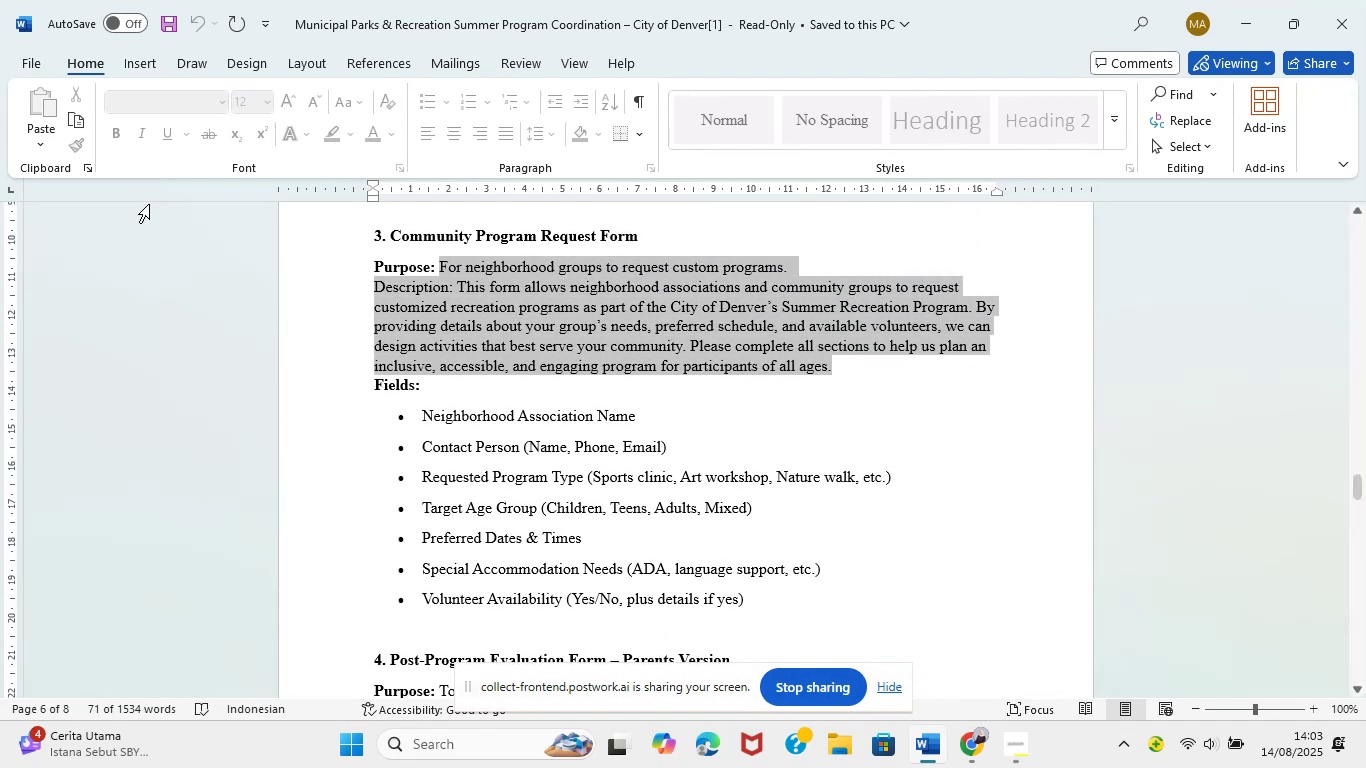 
left_click_drag(start_coordinate=[420, 416], to_coordinate=[633, 415])
 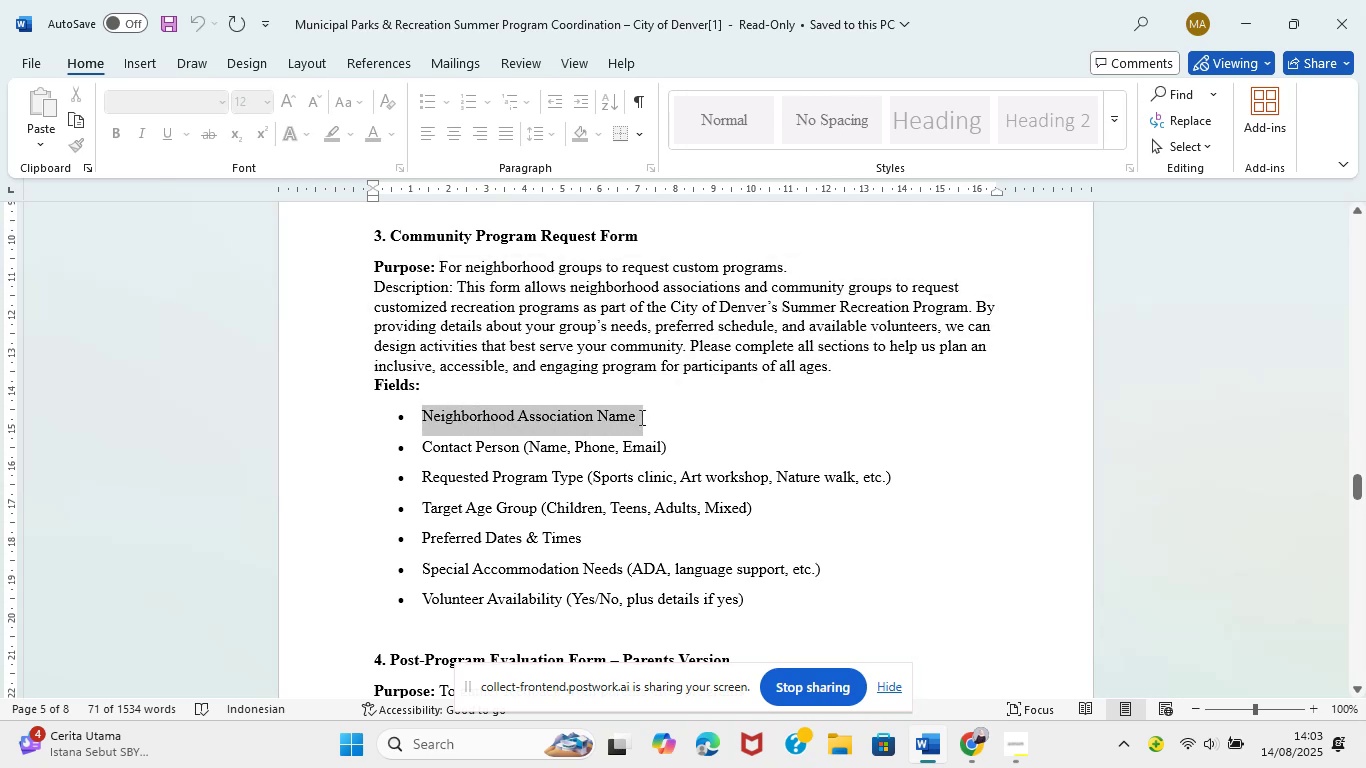 
key(Control+C)
 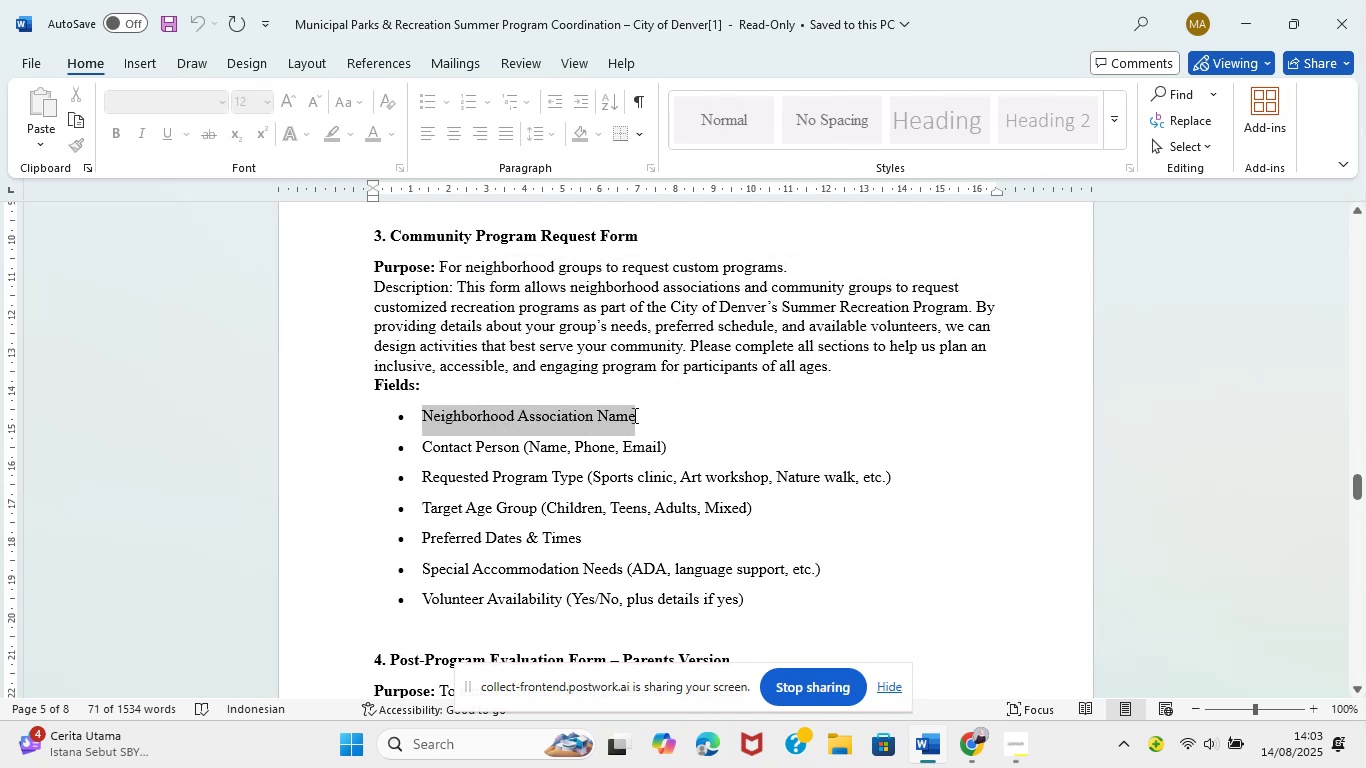 
key(Control+C)
 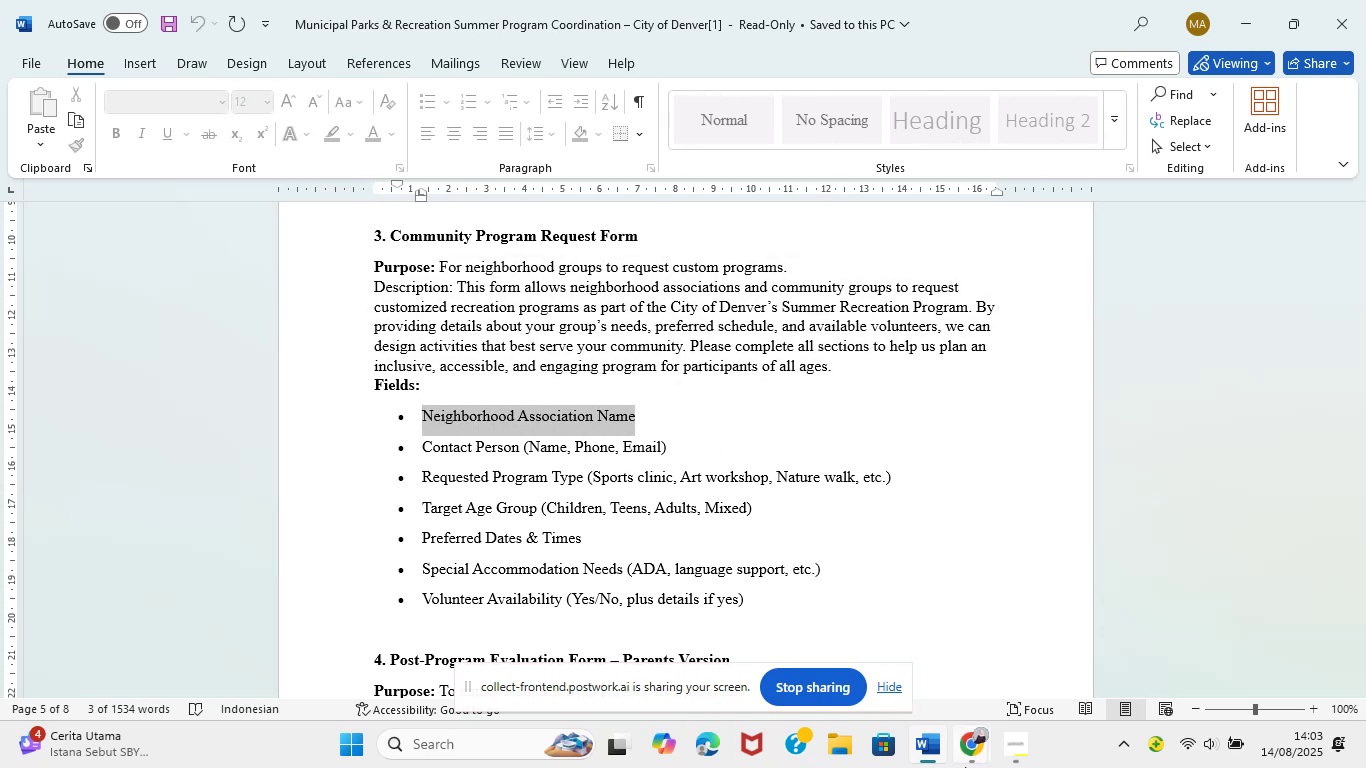 
left_click([884, 633])
 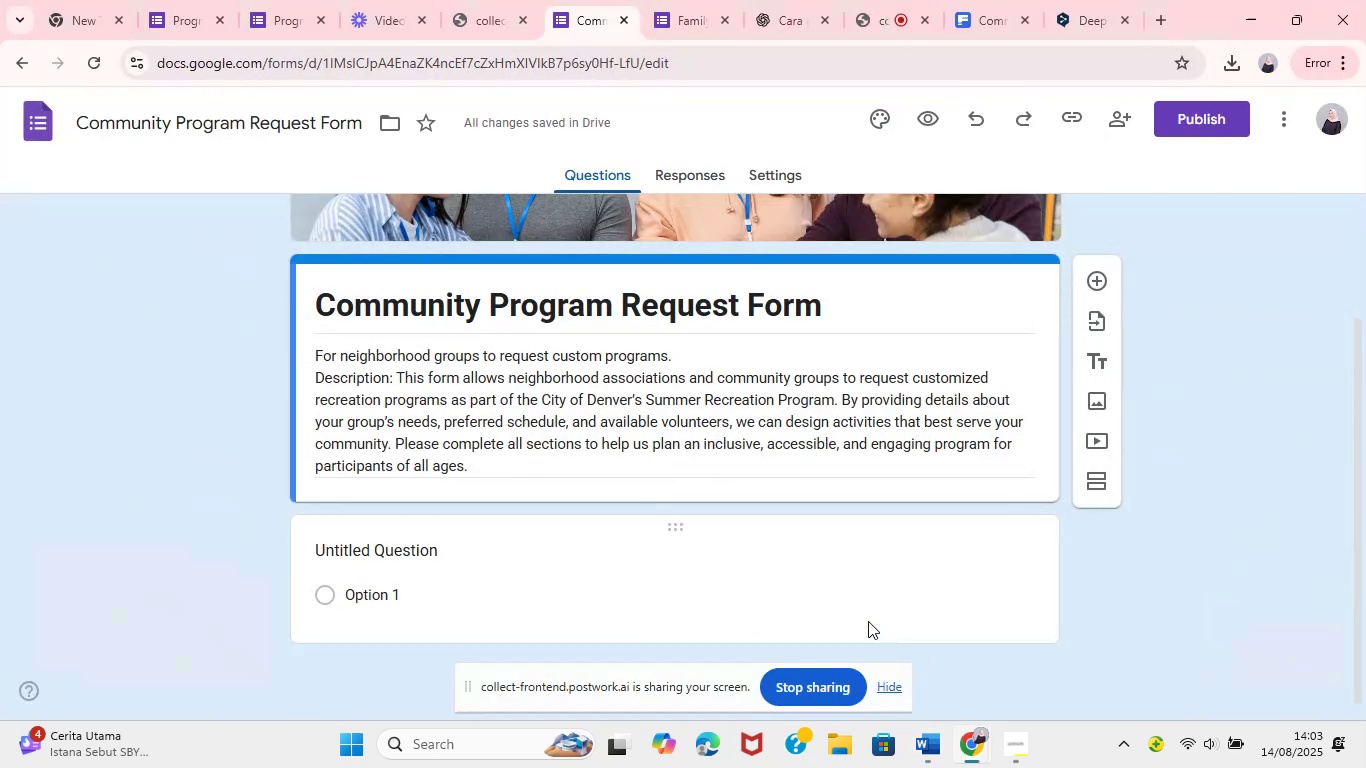 
left_click([443, 550])
 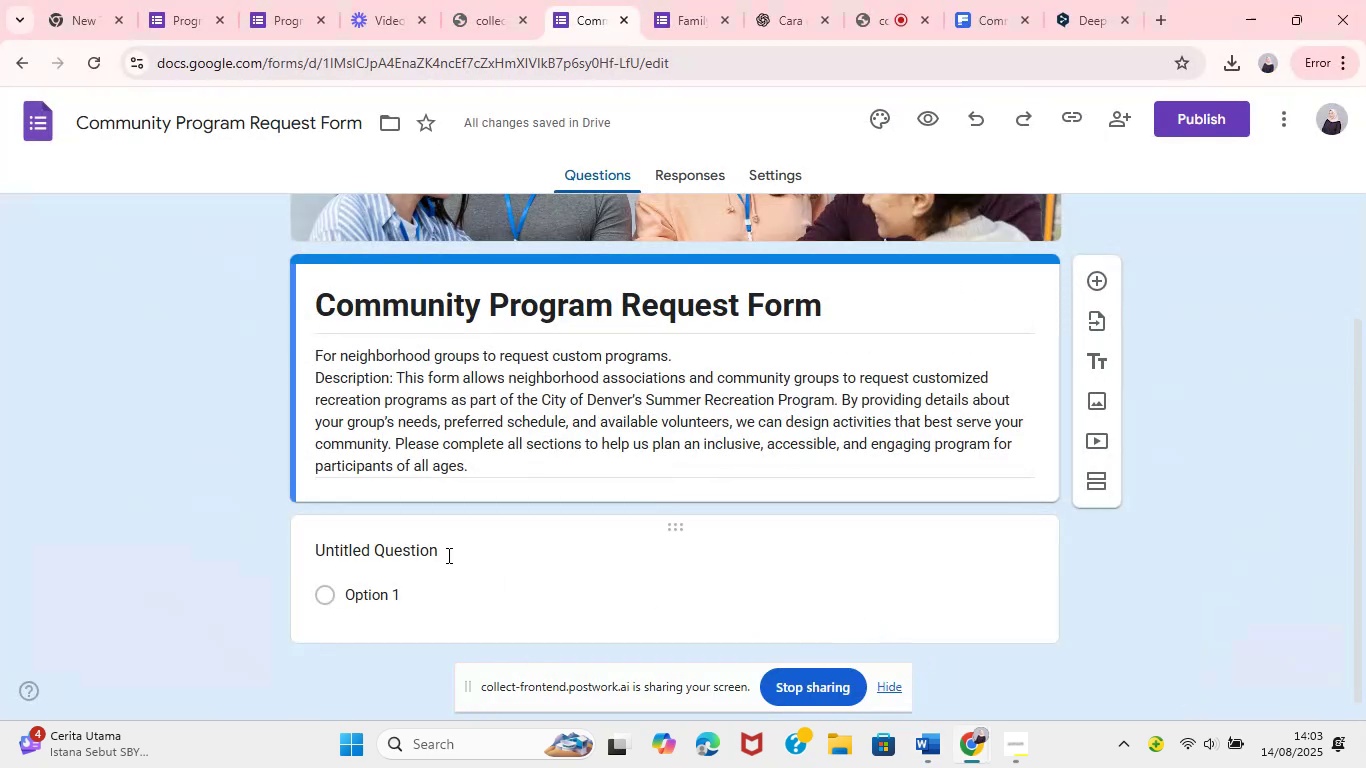 
key(Control+V)
 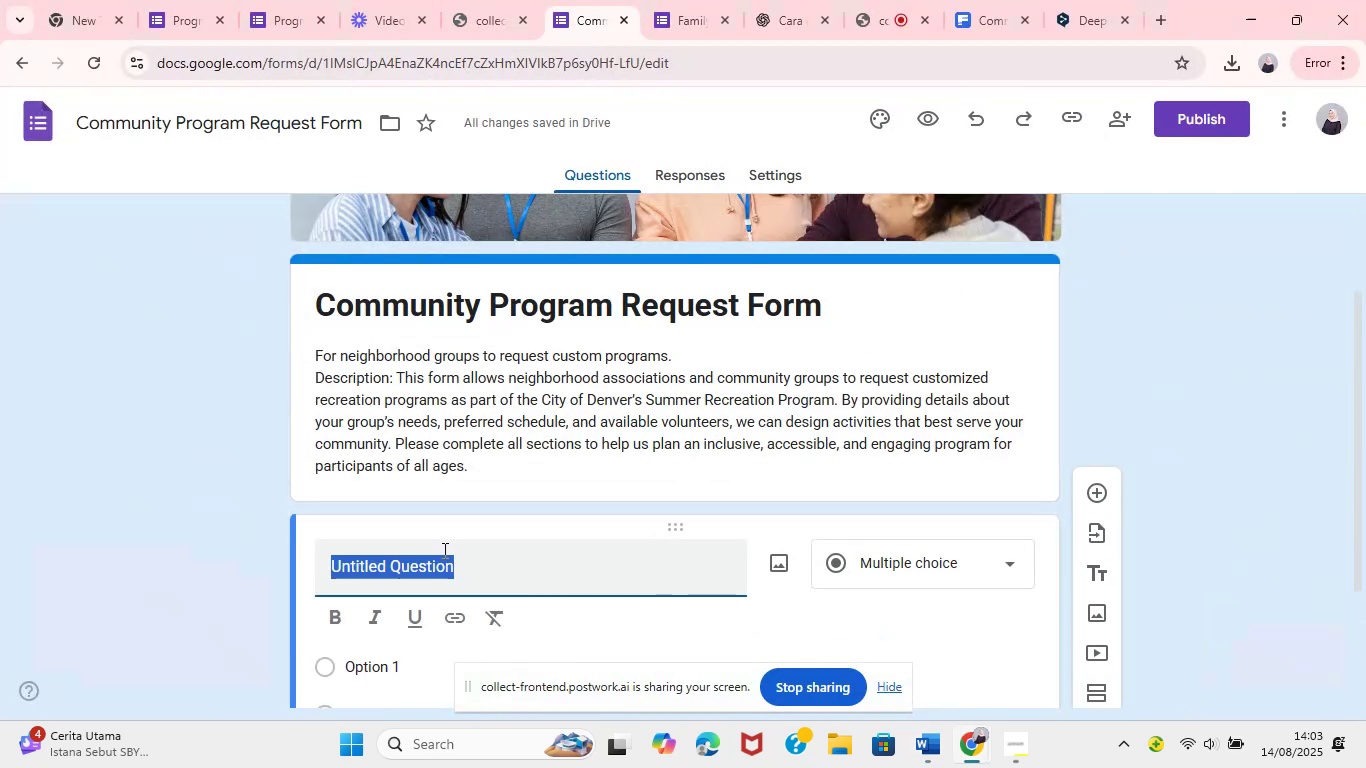 
key(Control+A)
 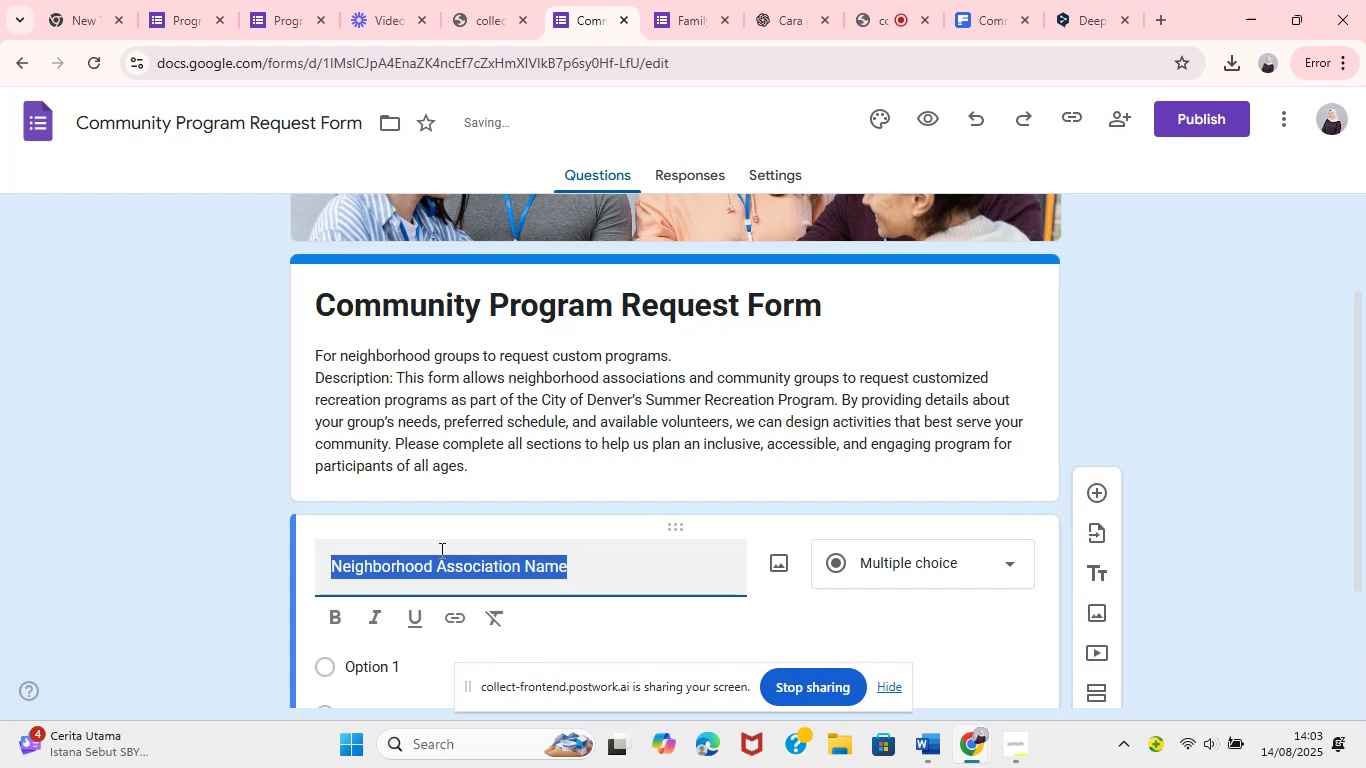 
left_click([334, 617])
 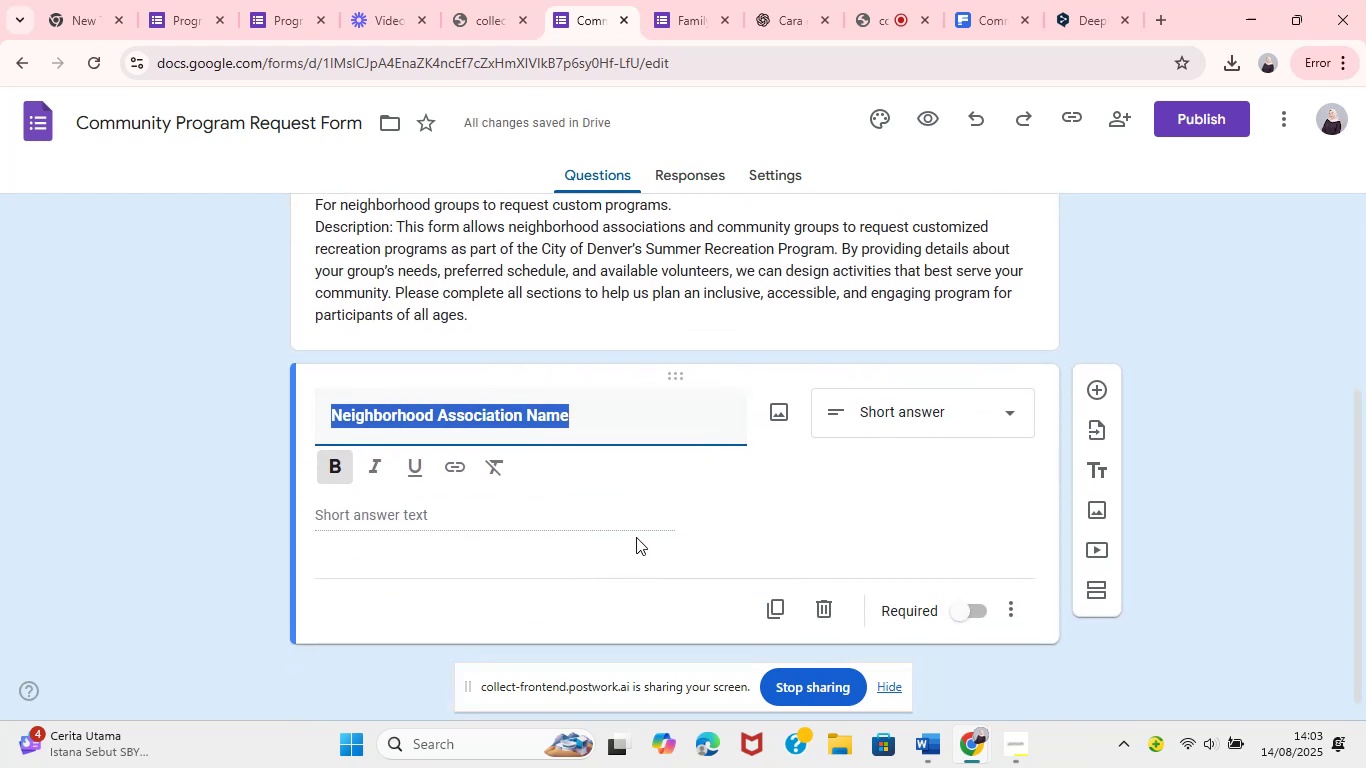 
wait(5.23)
 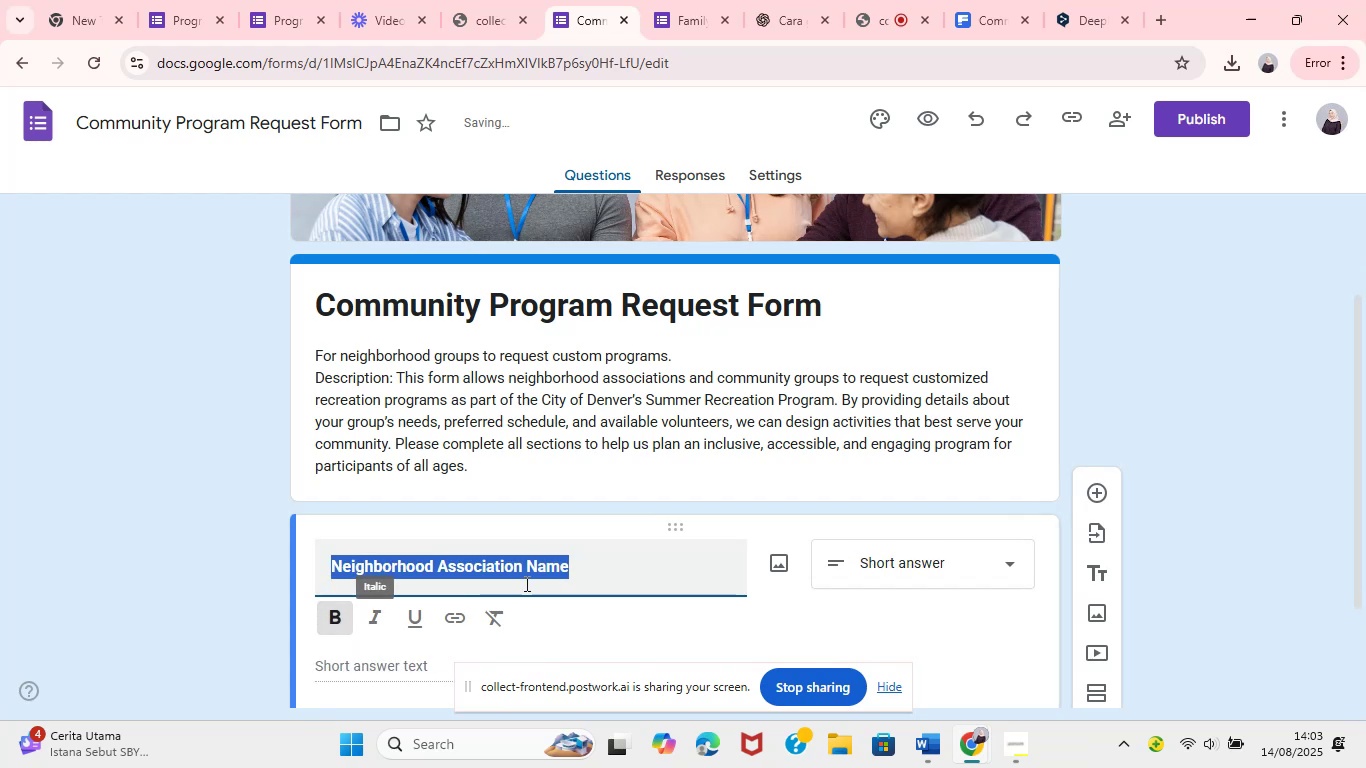 
left_click([1158, 313])
 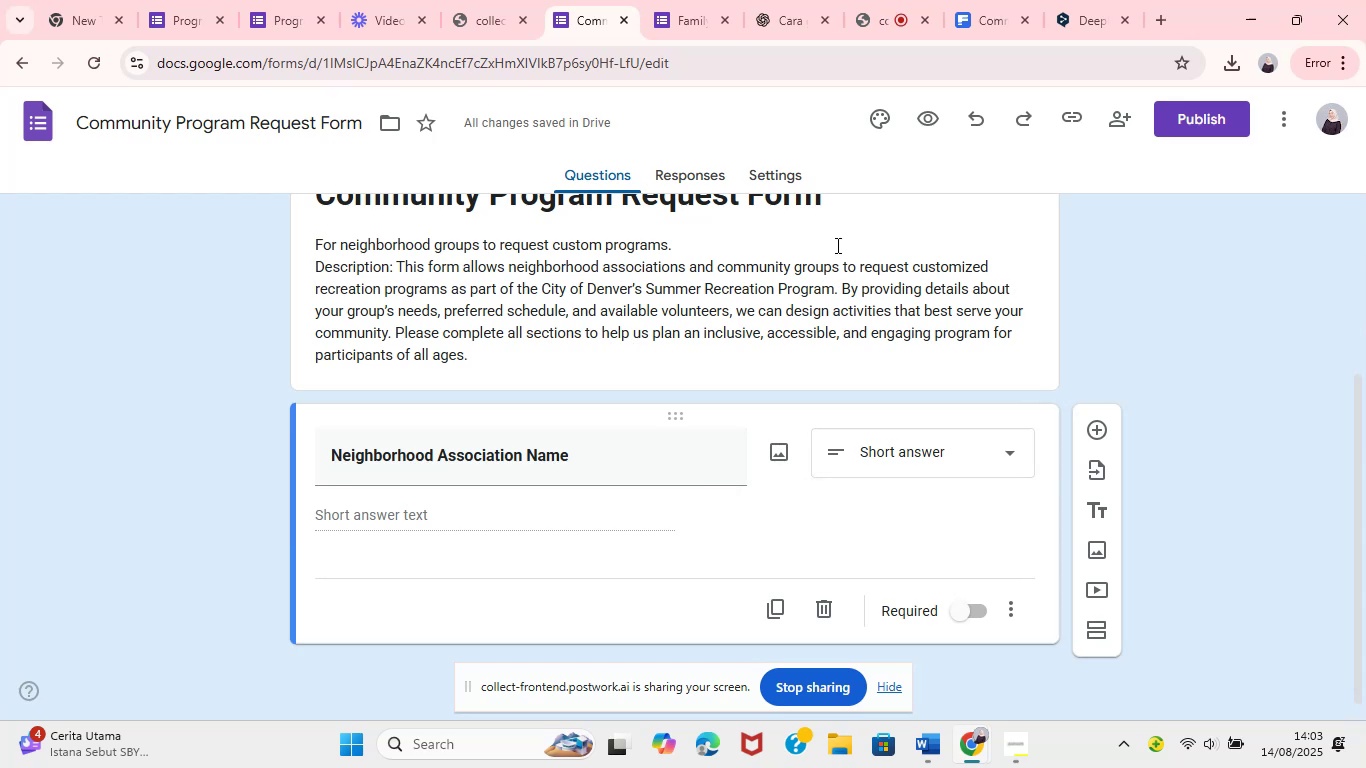 
wait(6.4)
 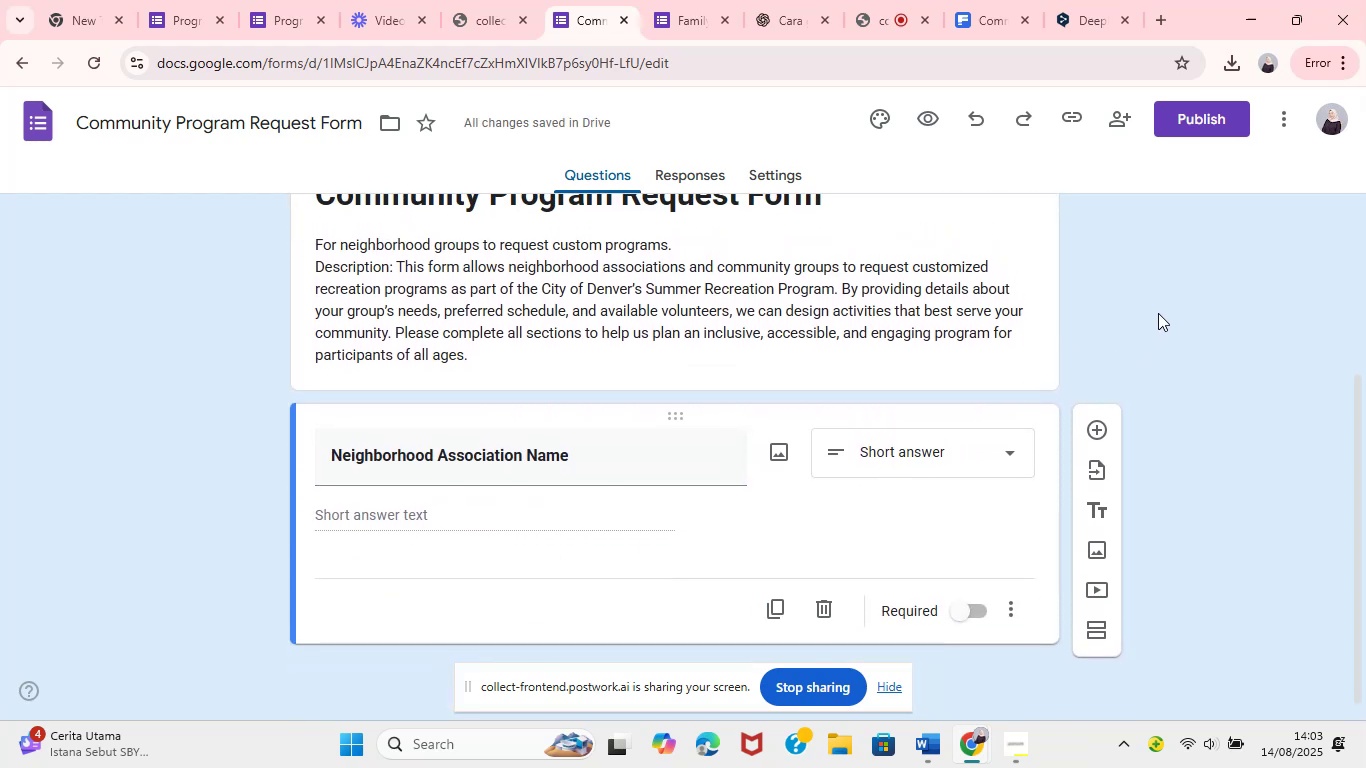 
left_click([1214, 121])
 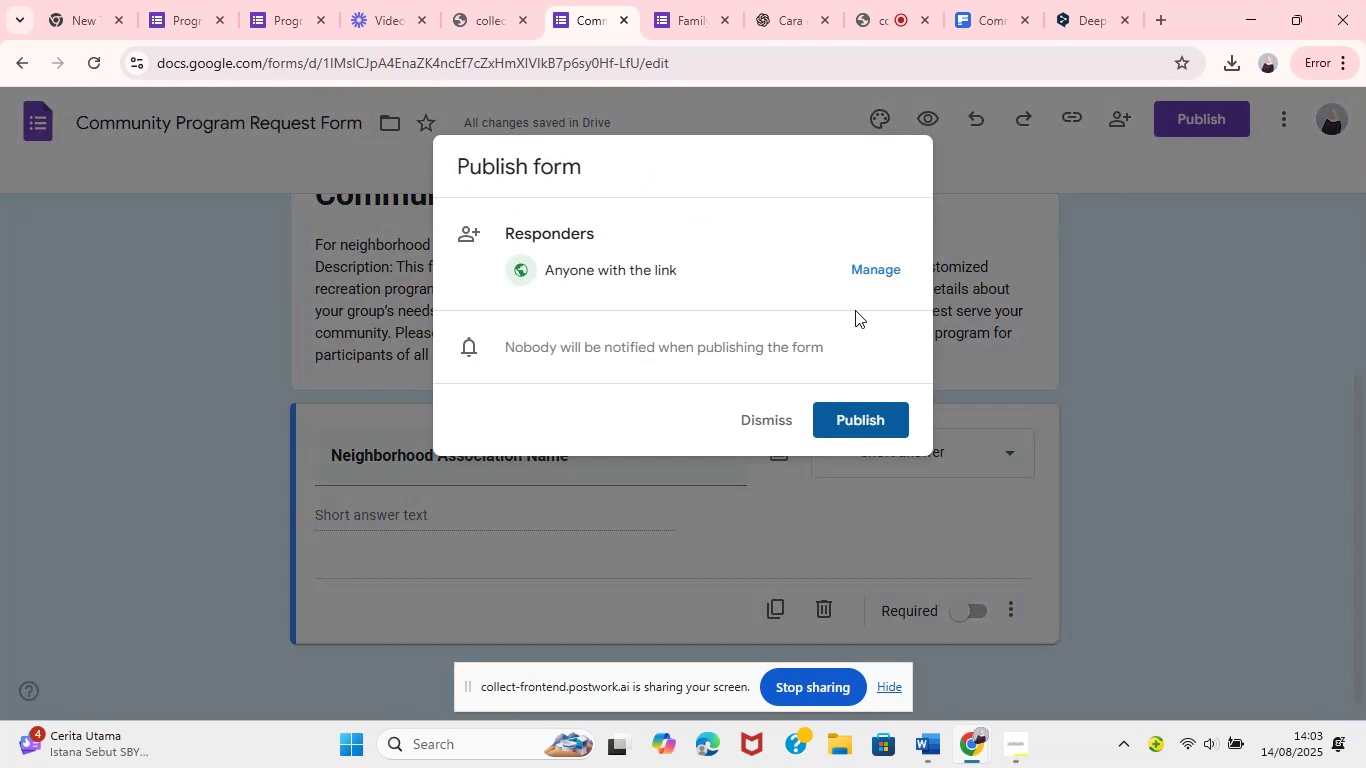 
left_click([877, 412])
 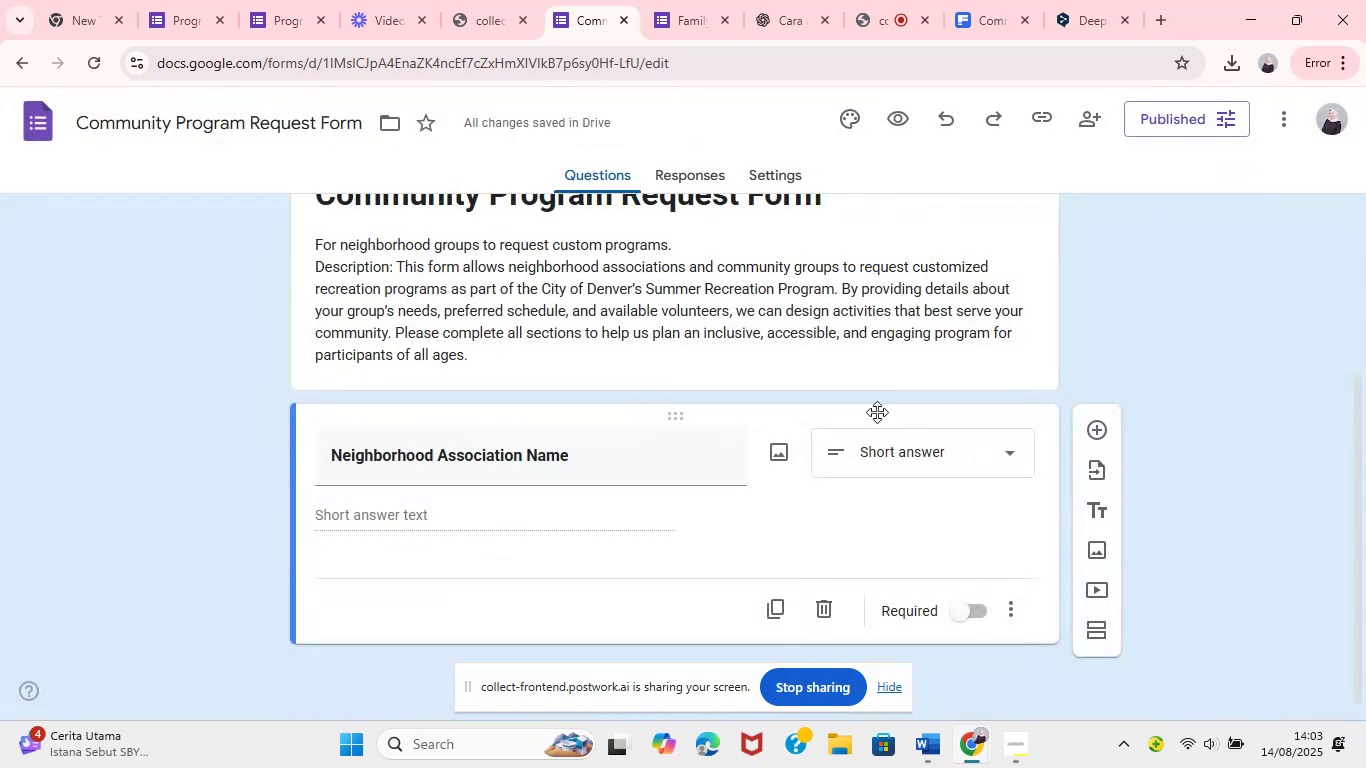 
left_click([1038, 123])
 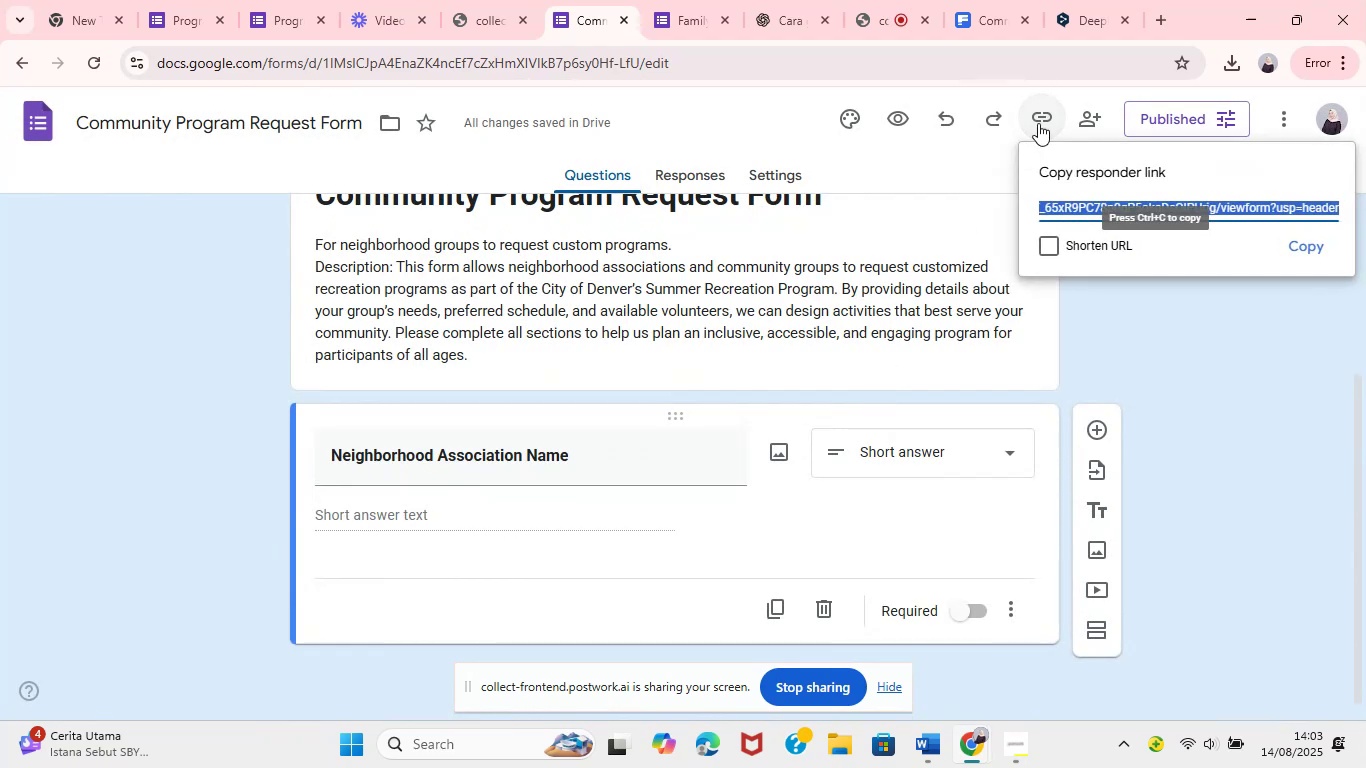 
left_click([1299, 247])
 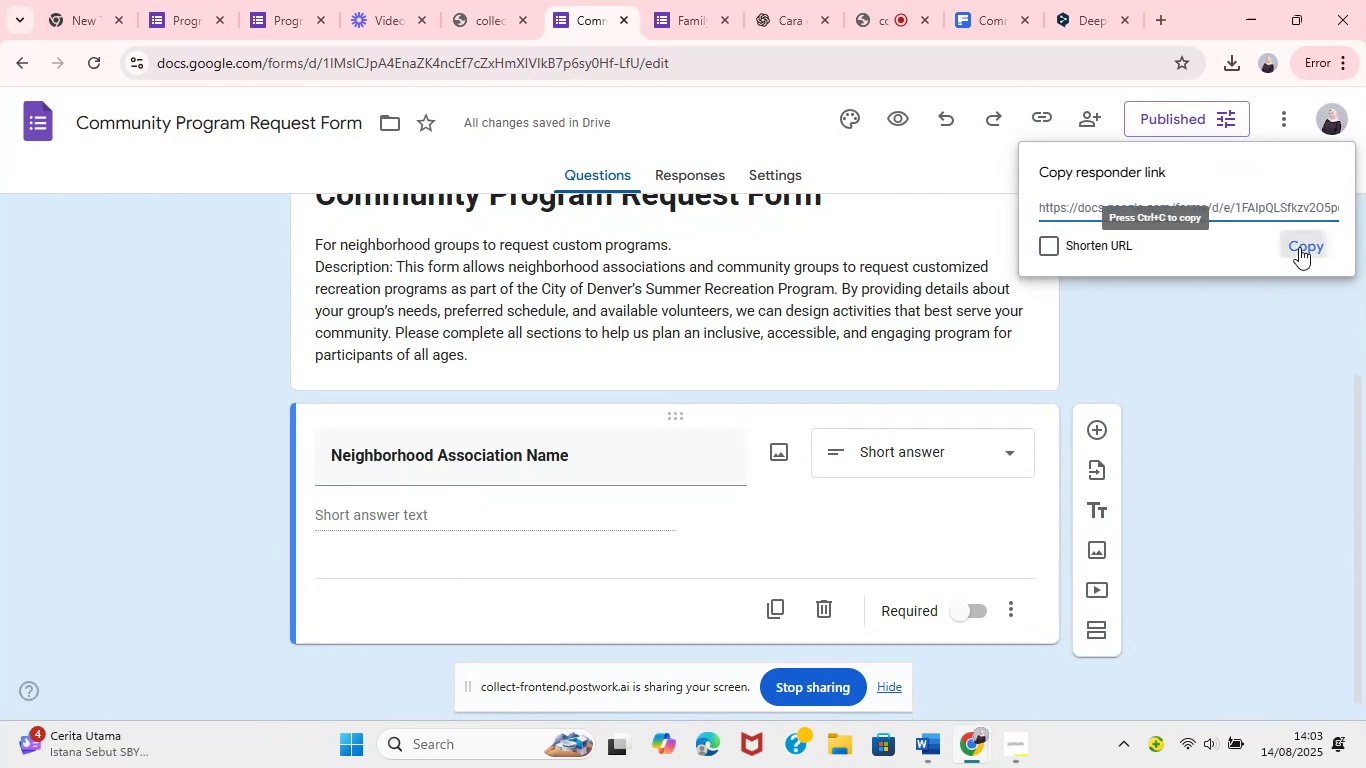 
left_click([681, 7])
 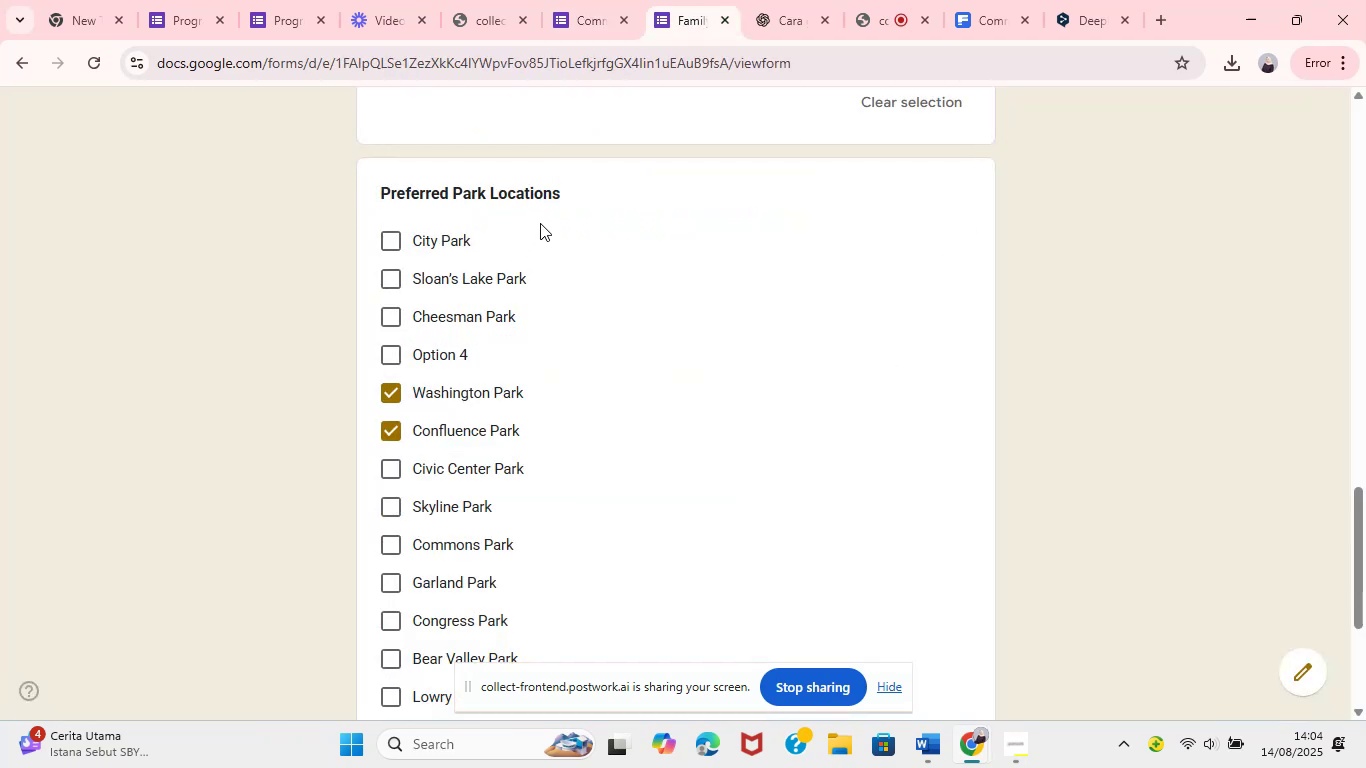 
left_click([448, 71])
 